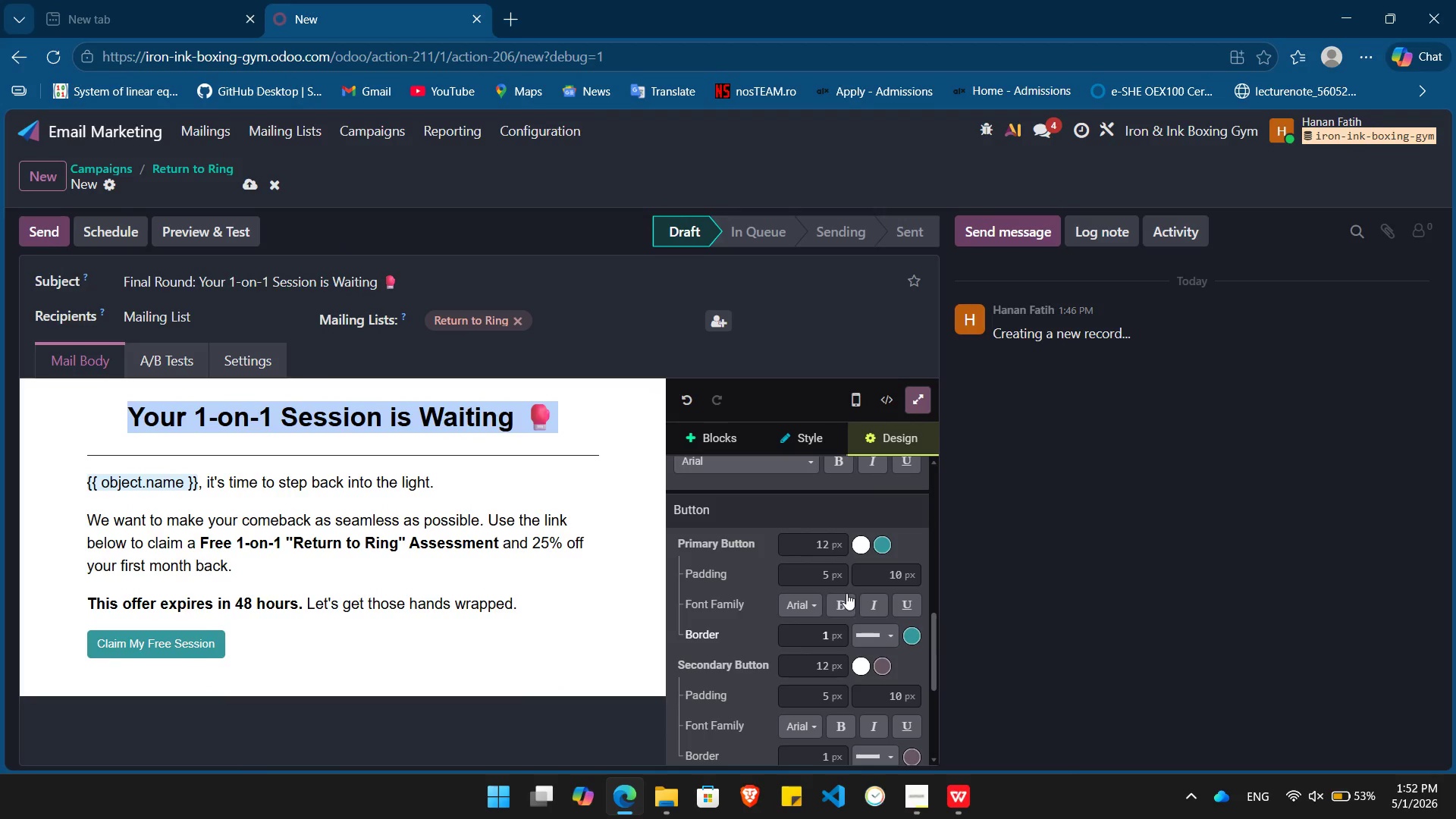 
left_click([887, 544])
 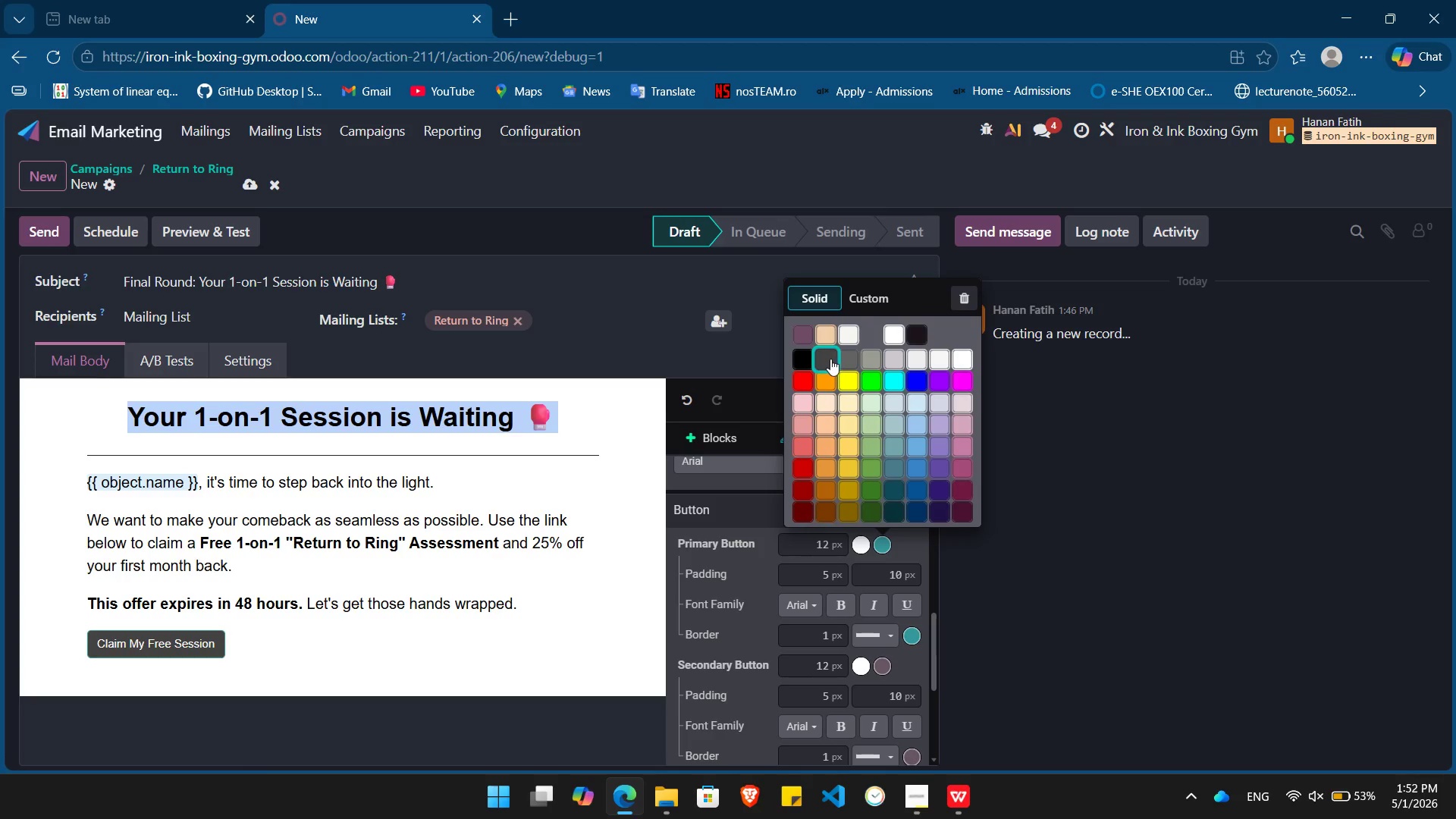 
left_click([827, 358])
 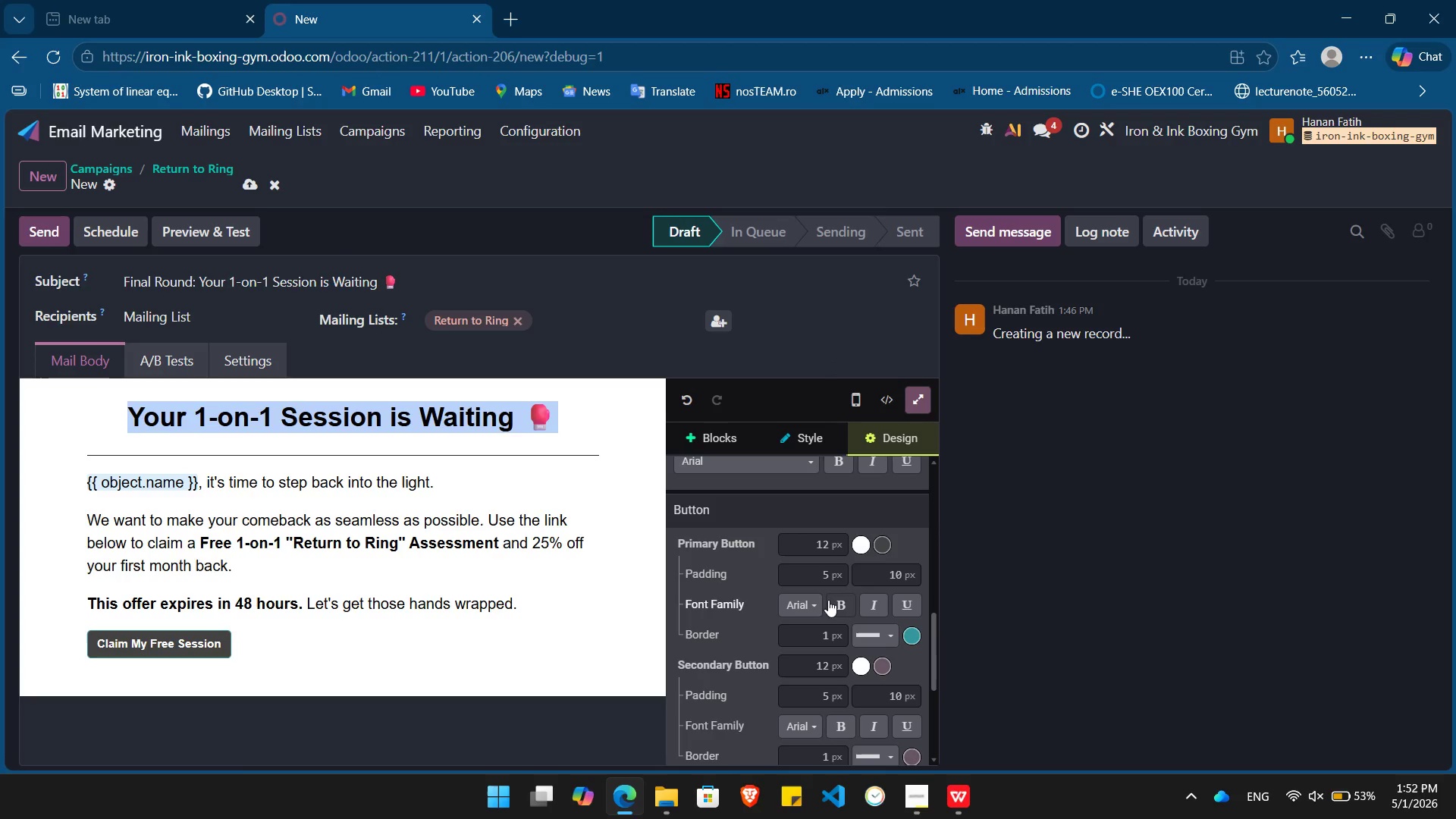 
left_click([839, 603])
 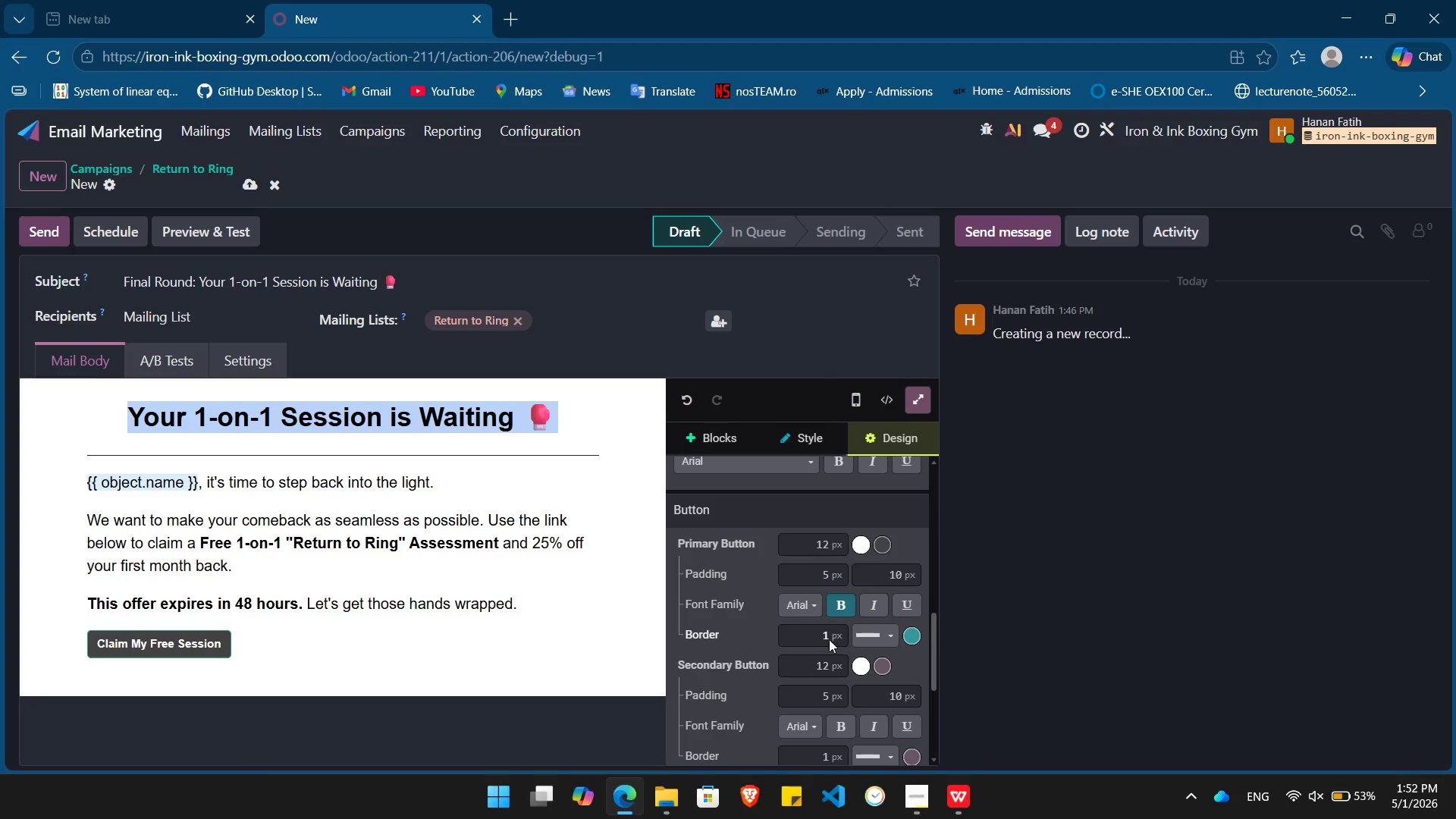 
left_click([817, 634])
 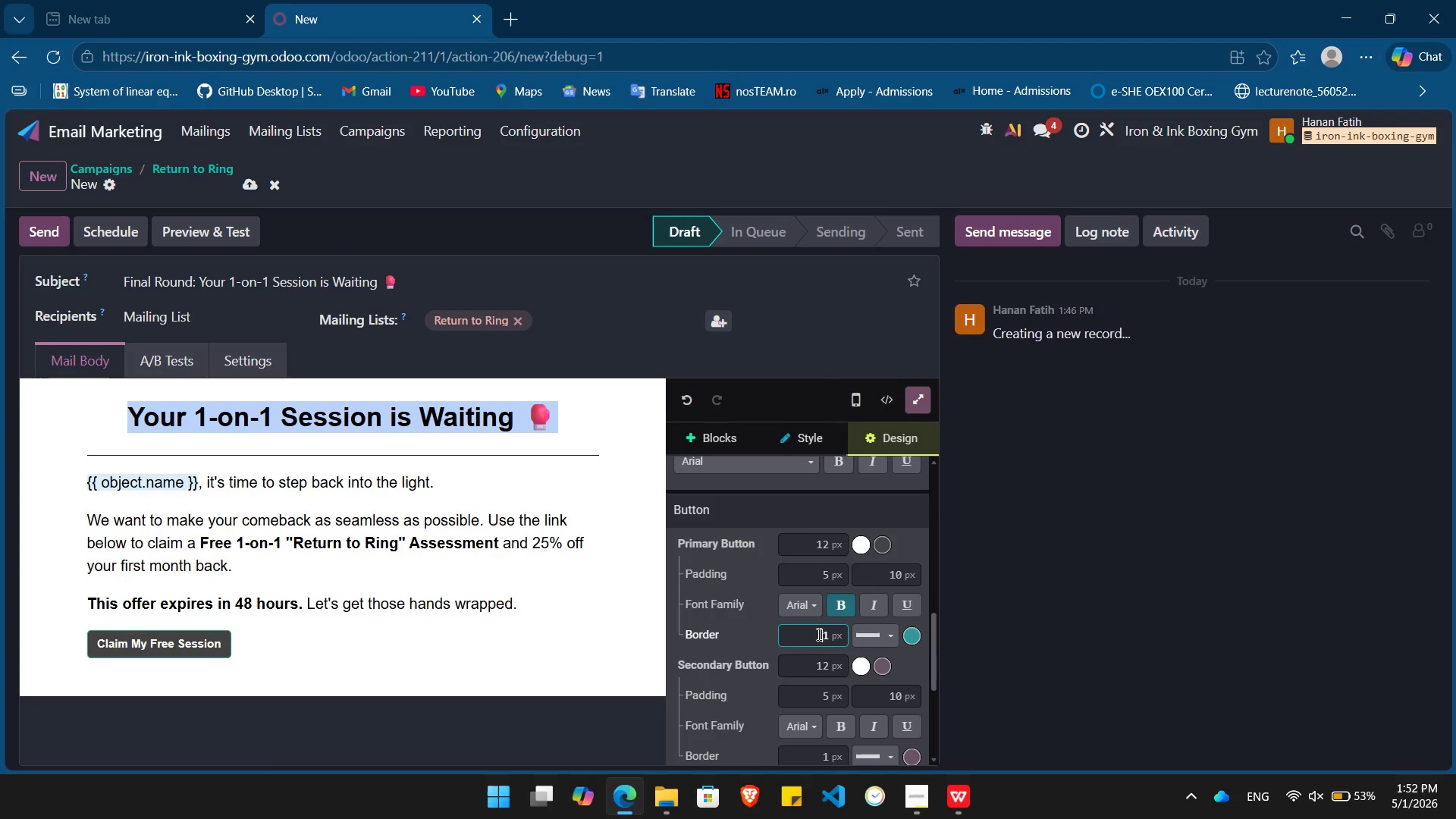 
key(Delete)
 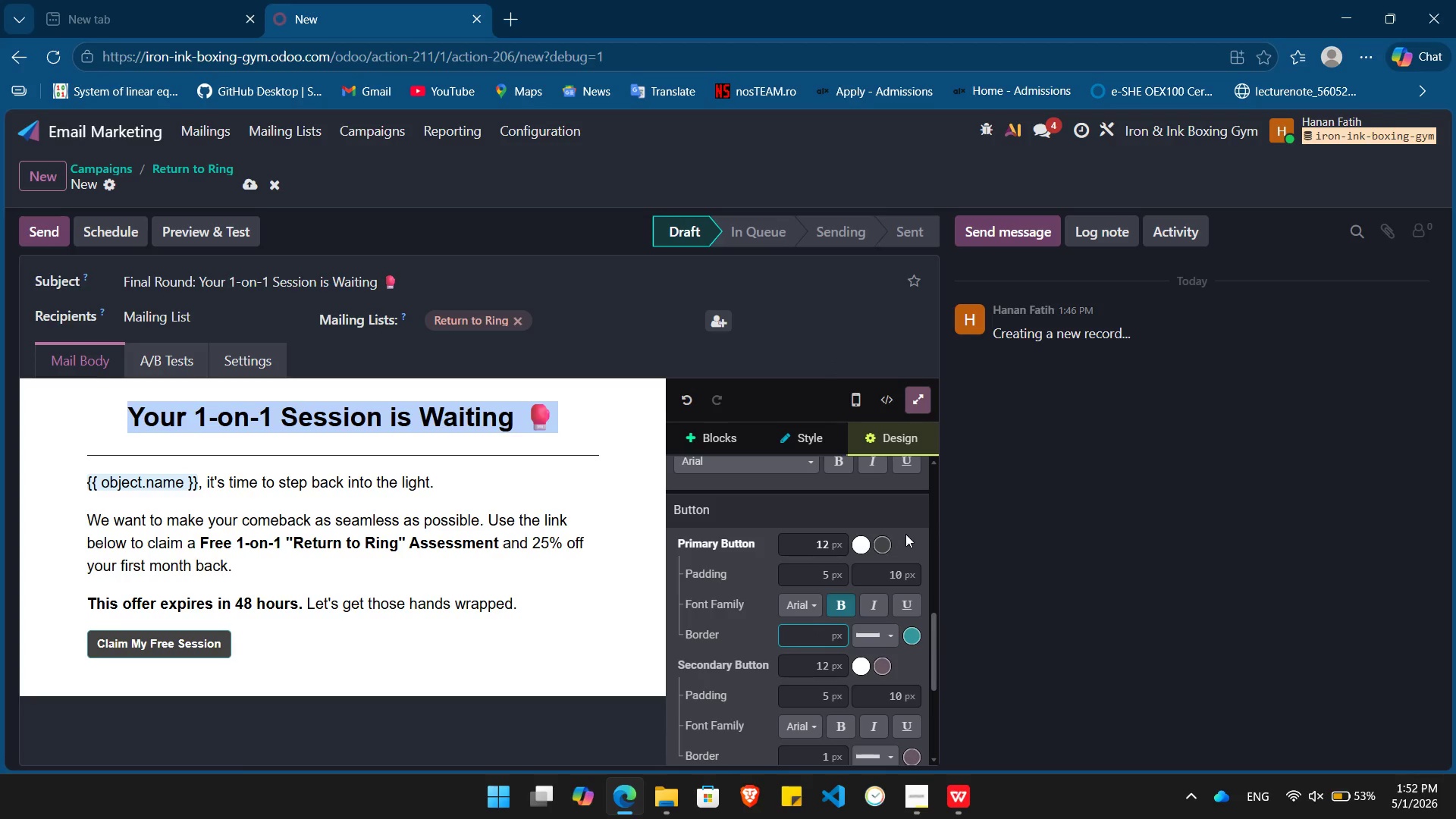 
left_click([913, 532])
 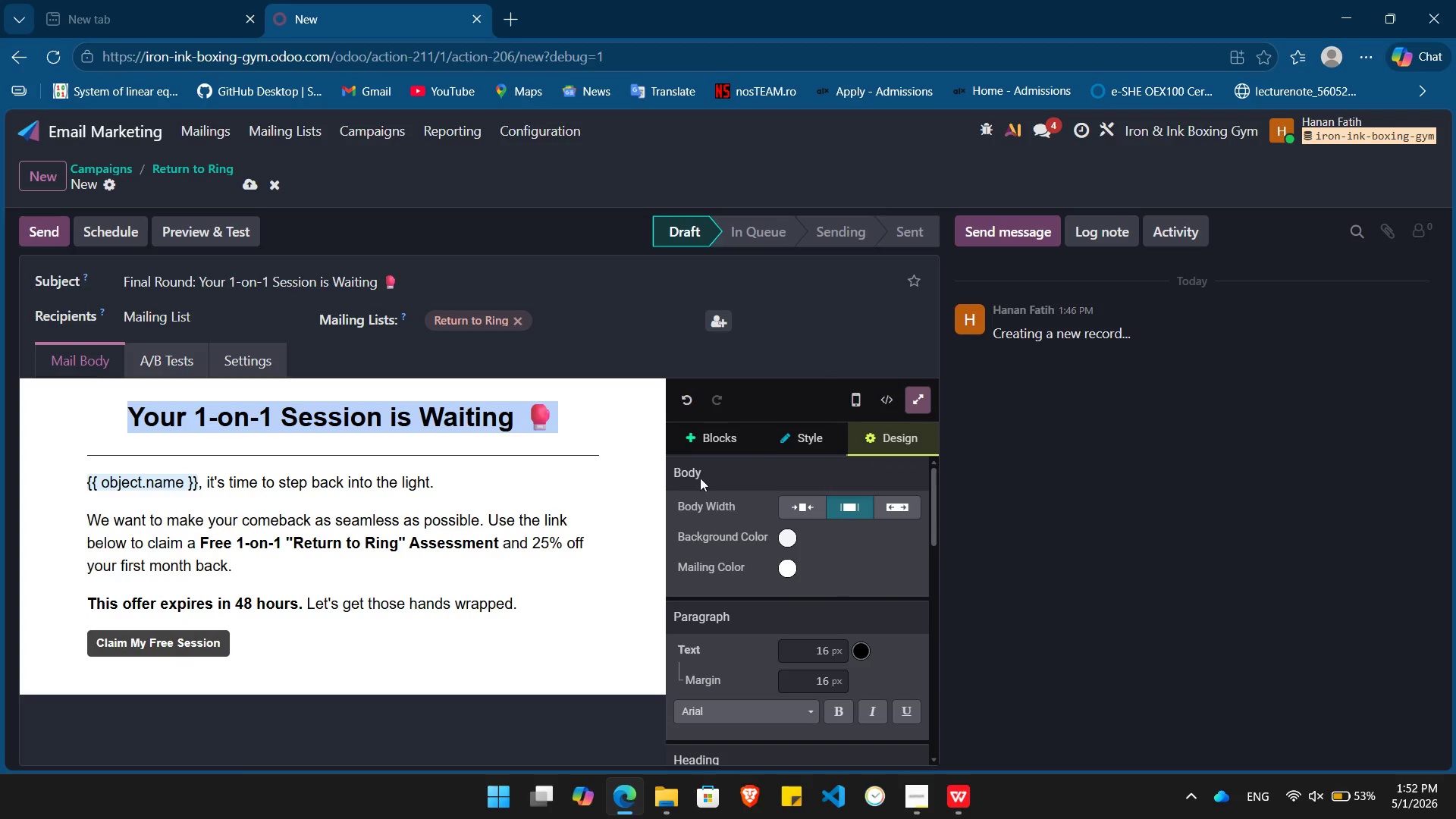 
left_click([710, 435])
 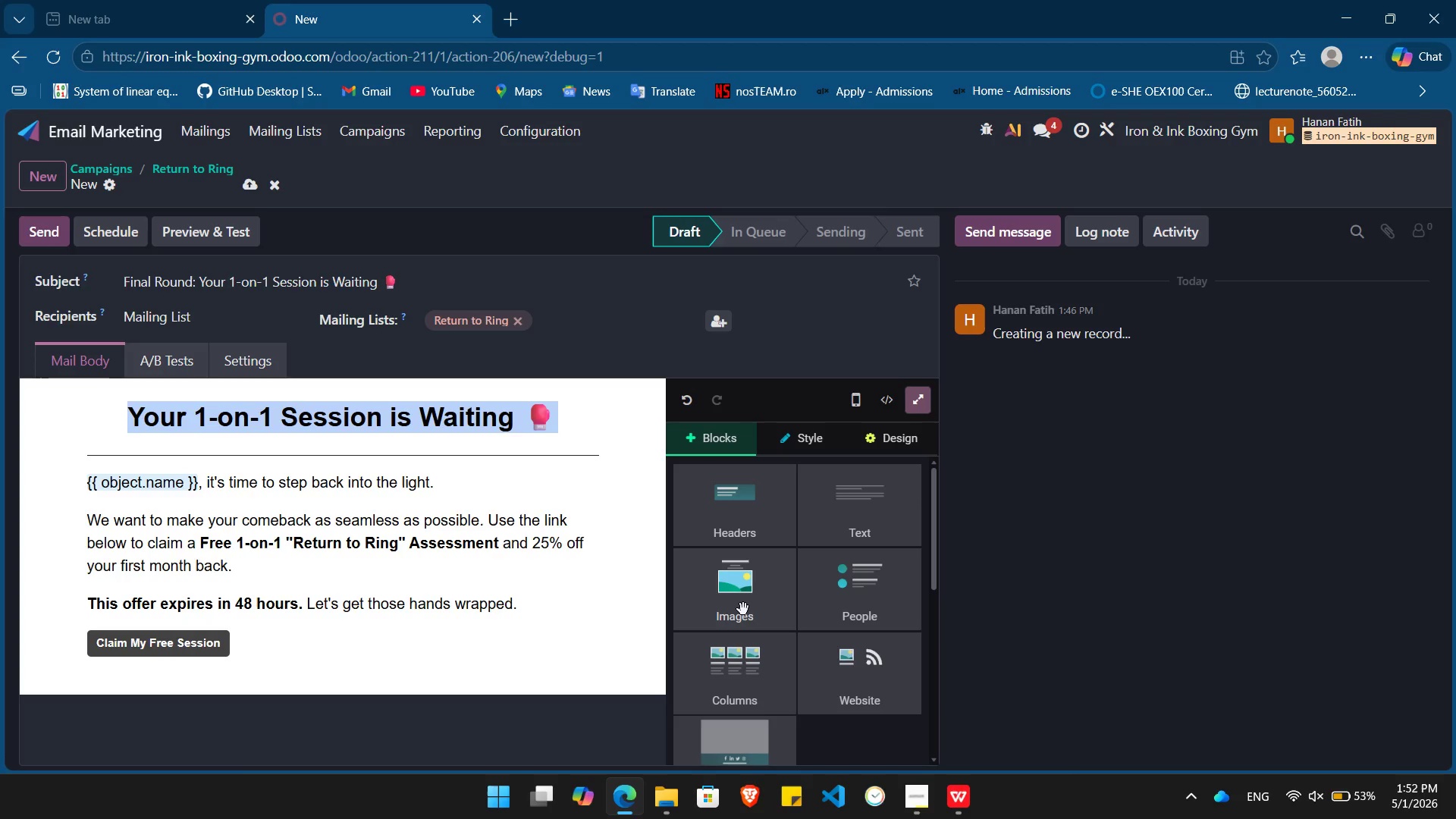 
left_click_drag(start_coordinate=[743, 609], to_coordinate=[404, 344])
 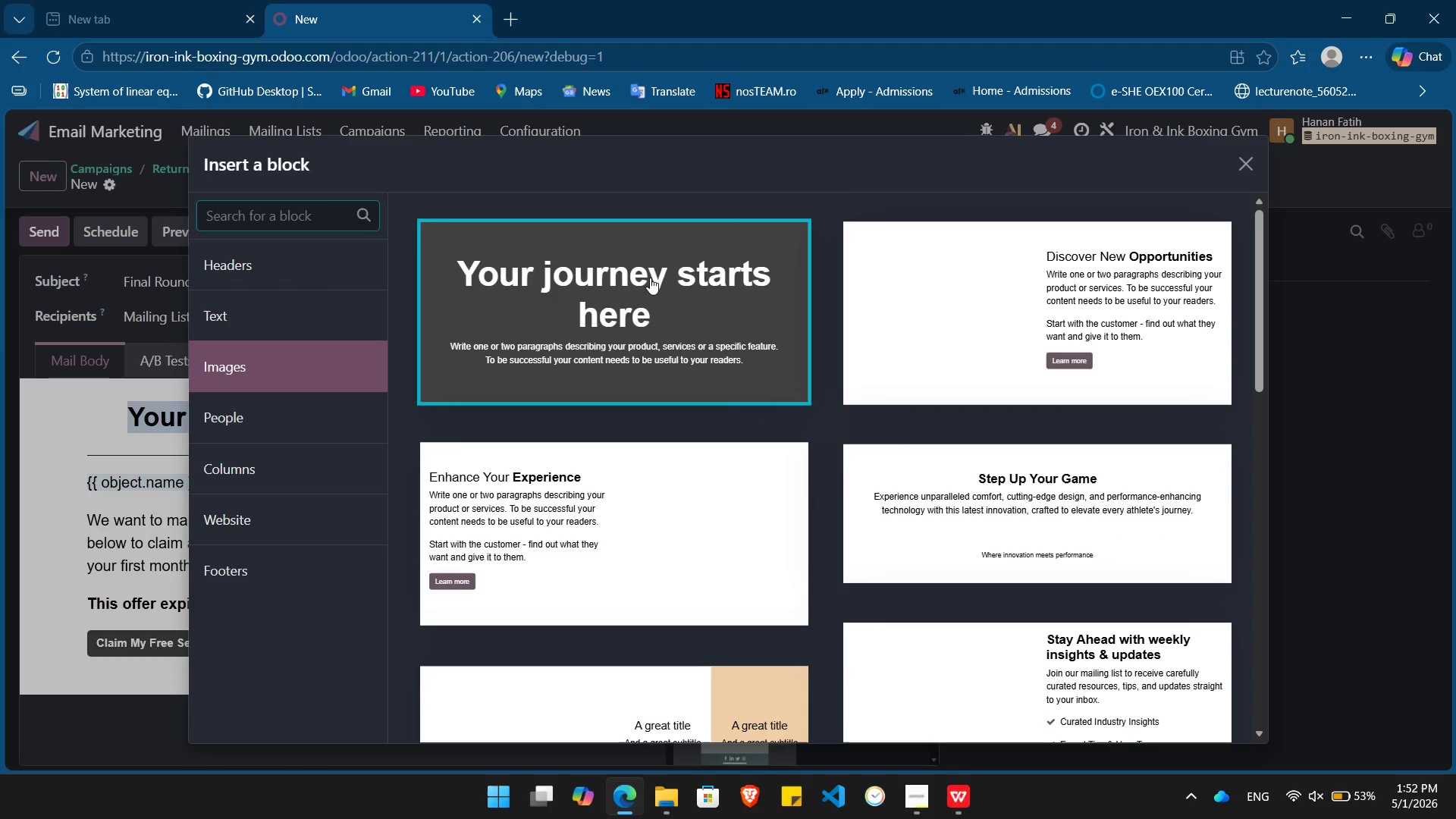 
left_click([651, 278])
 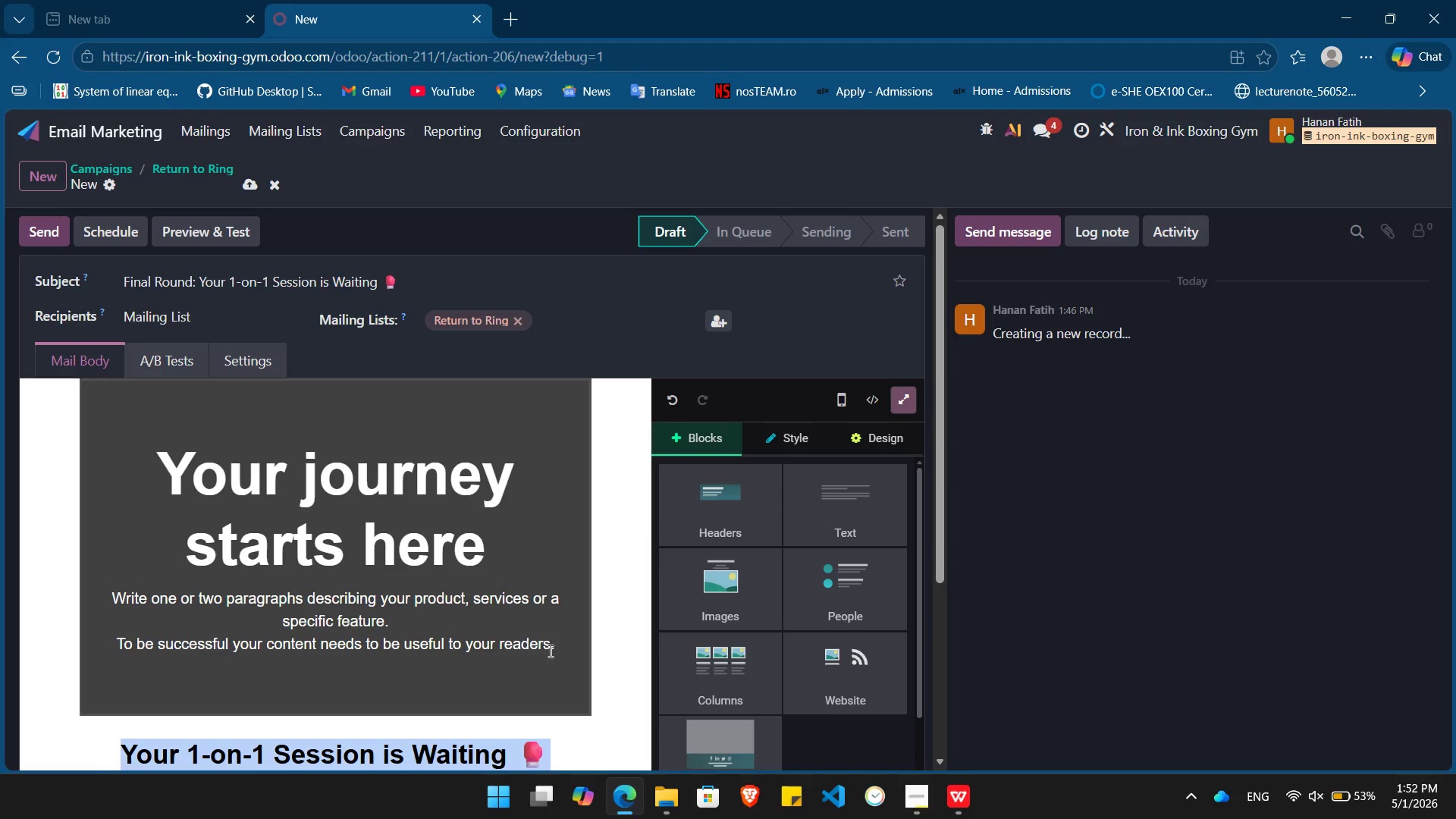 
left_click_drag(start_coordinate=[560, 650], to_coordinate=[121, 594])
 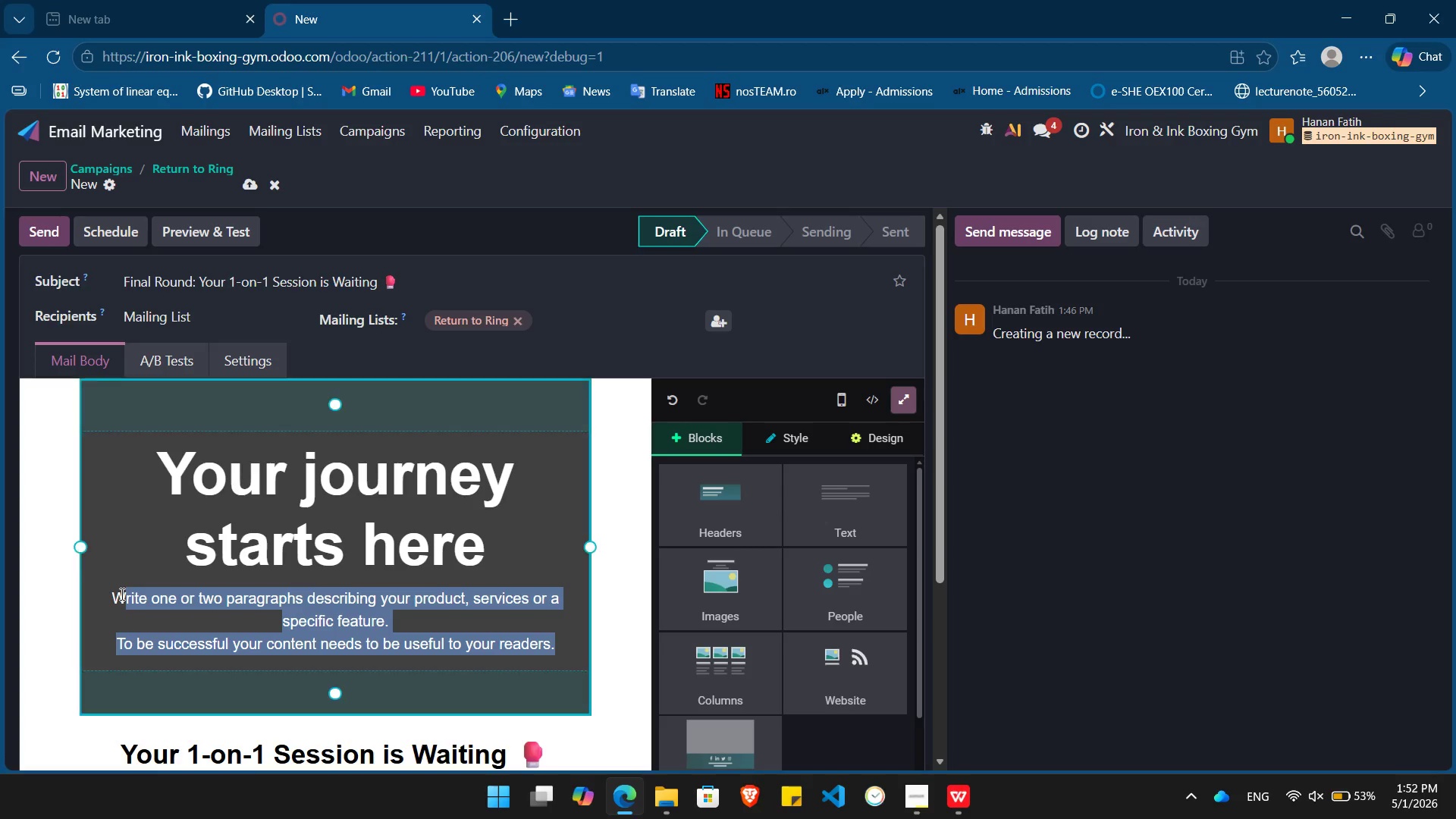 
key(Backspace)
 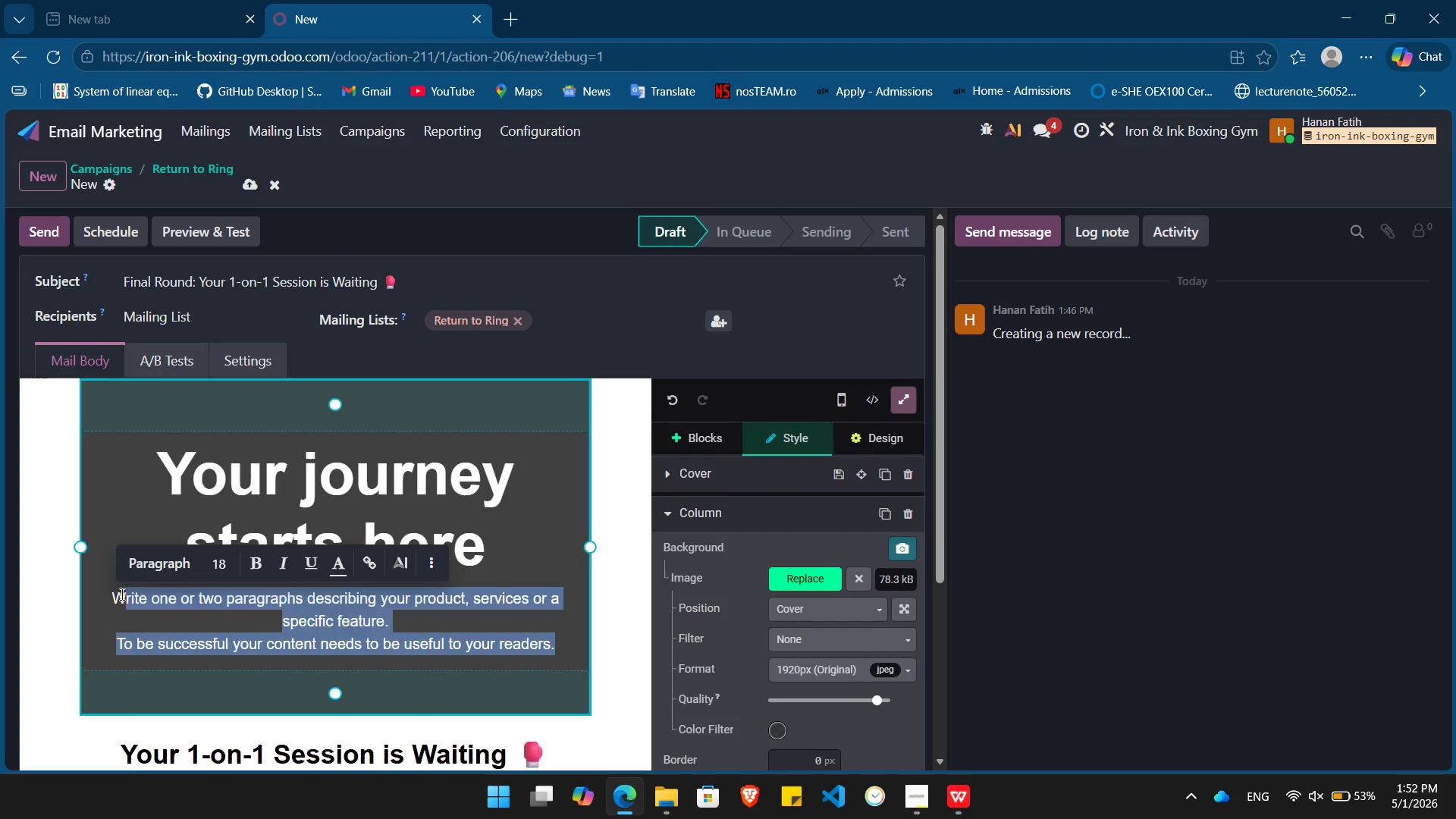 
key(Backspace)
 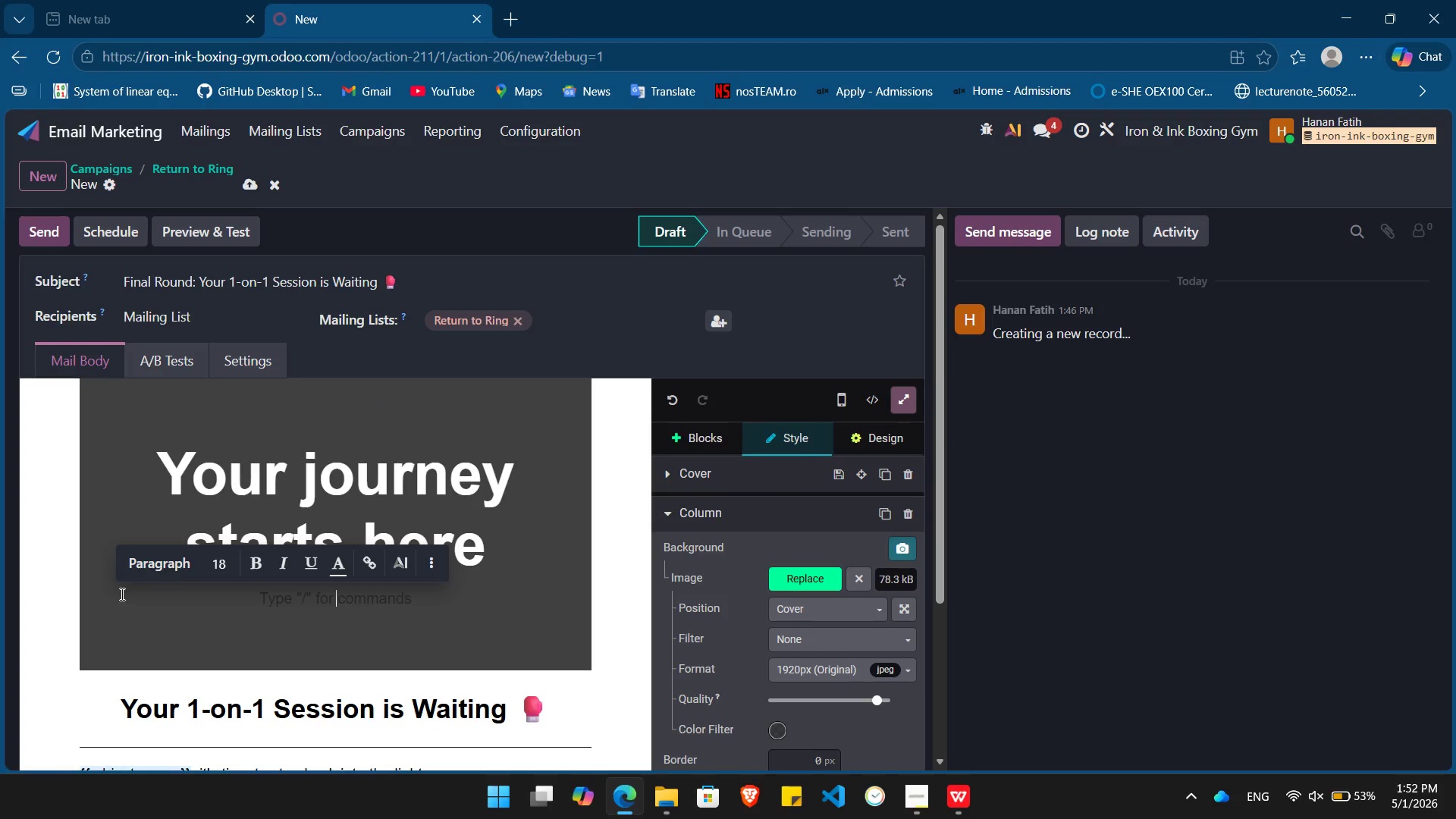 
key(Backspace)
 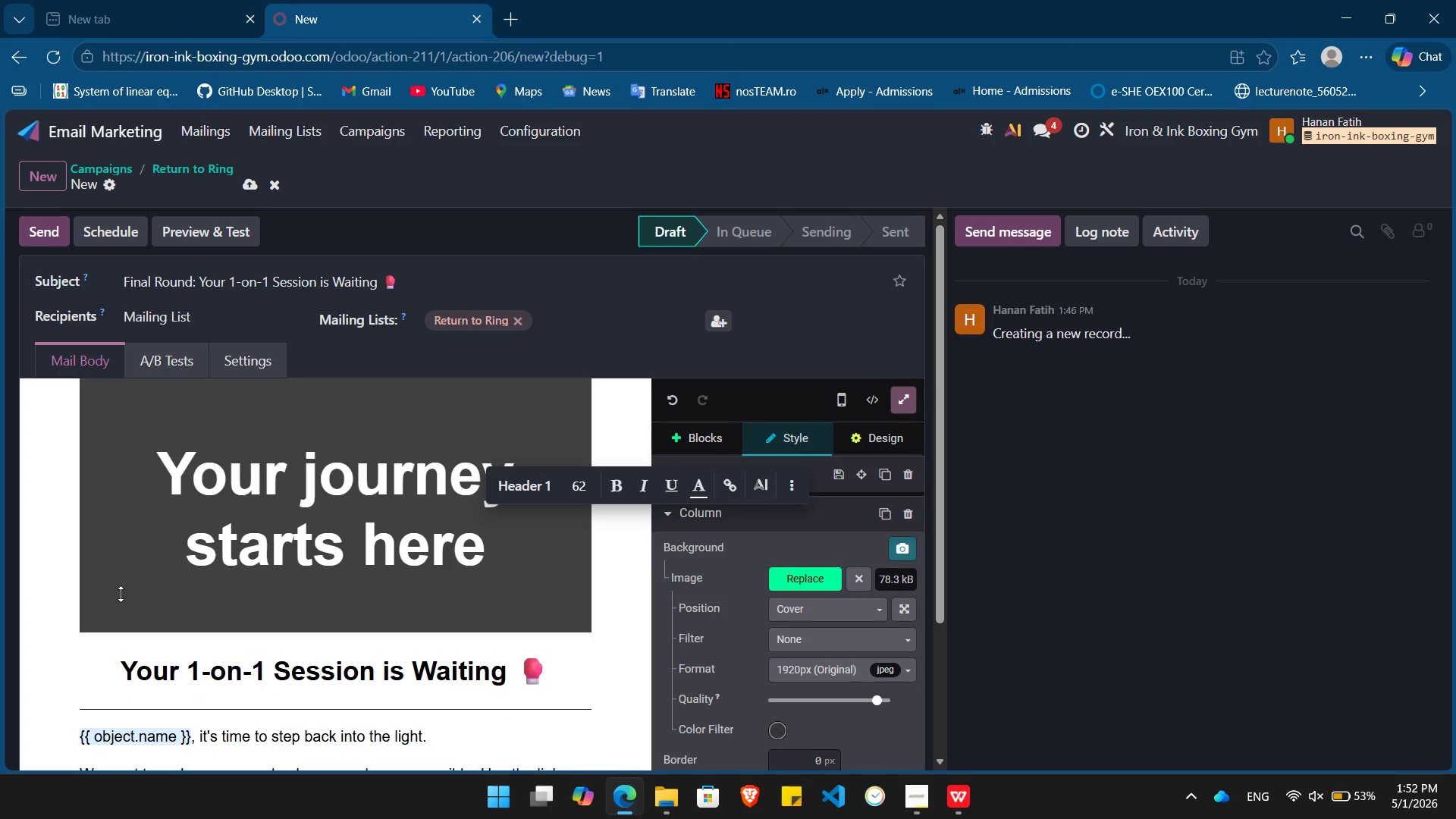 
key(Shift+ArrowUp)
 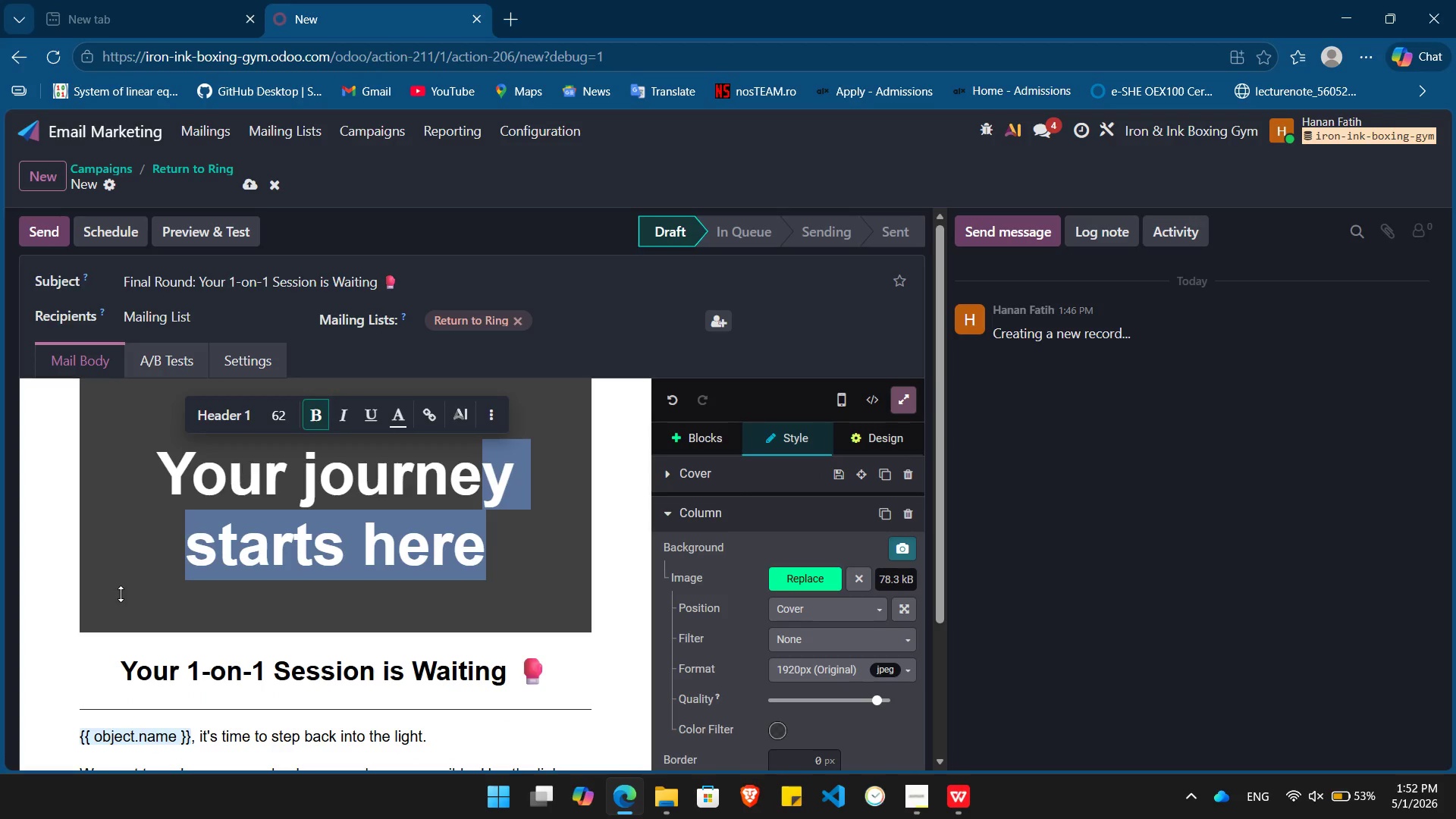 
hold_key(key=ArrowLeft, duration=0.83)
 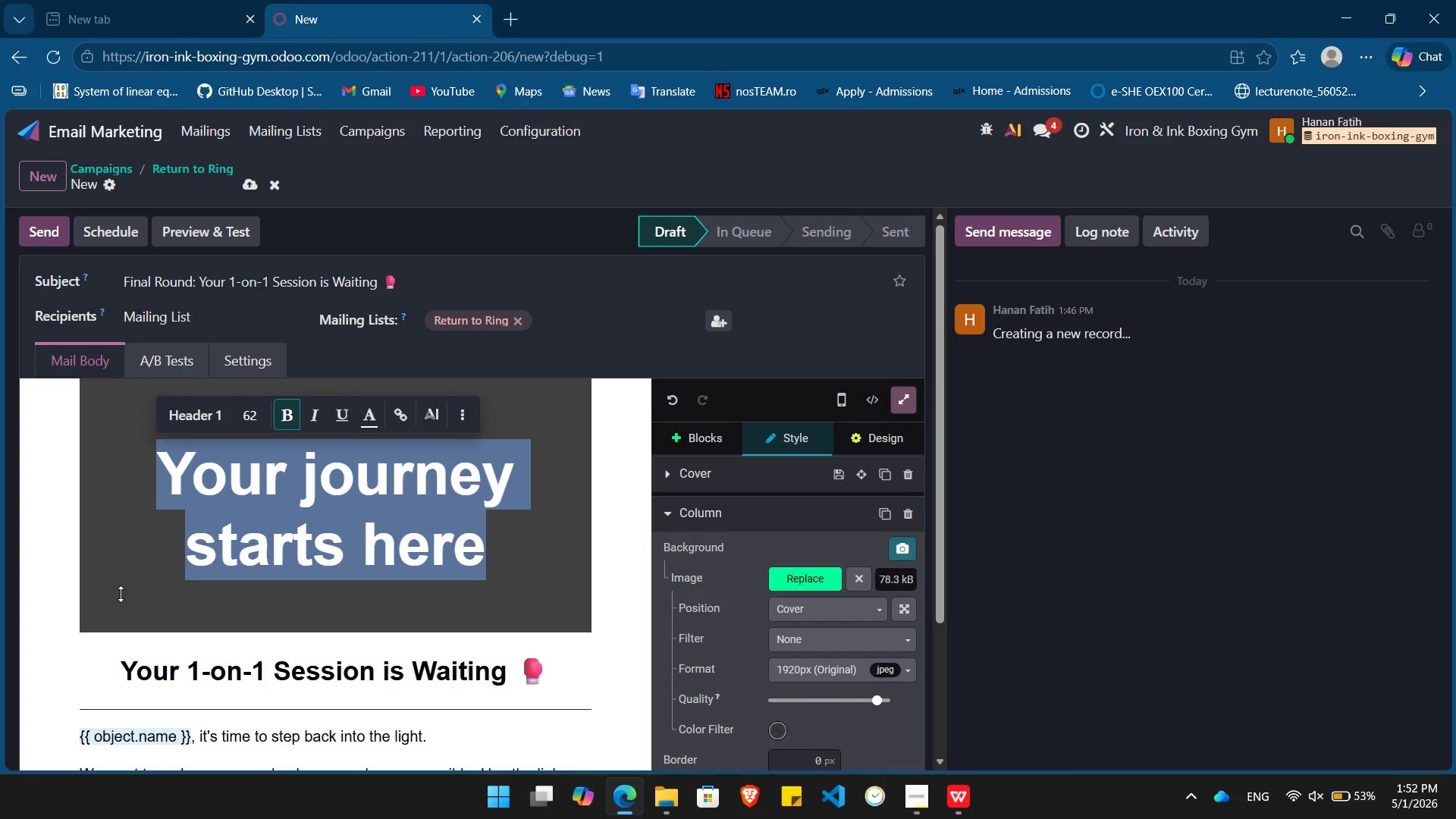 
key(Backspace)
 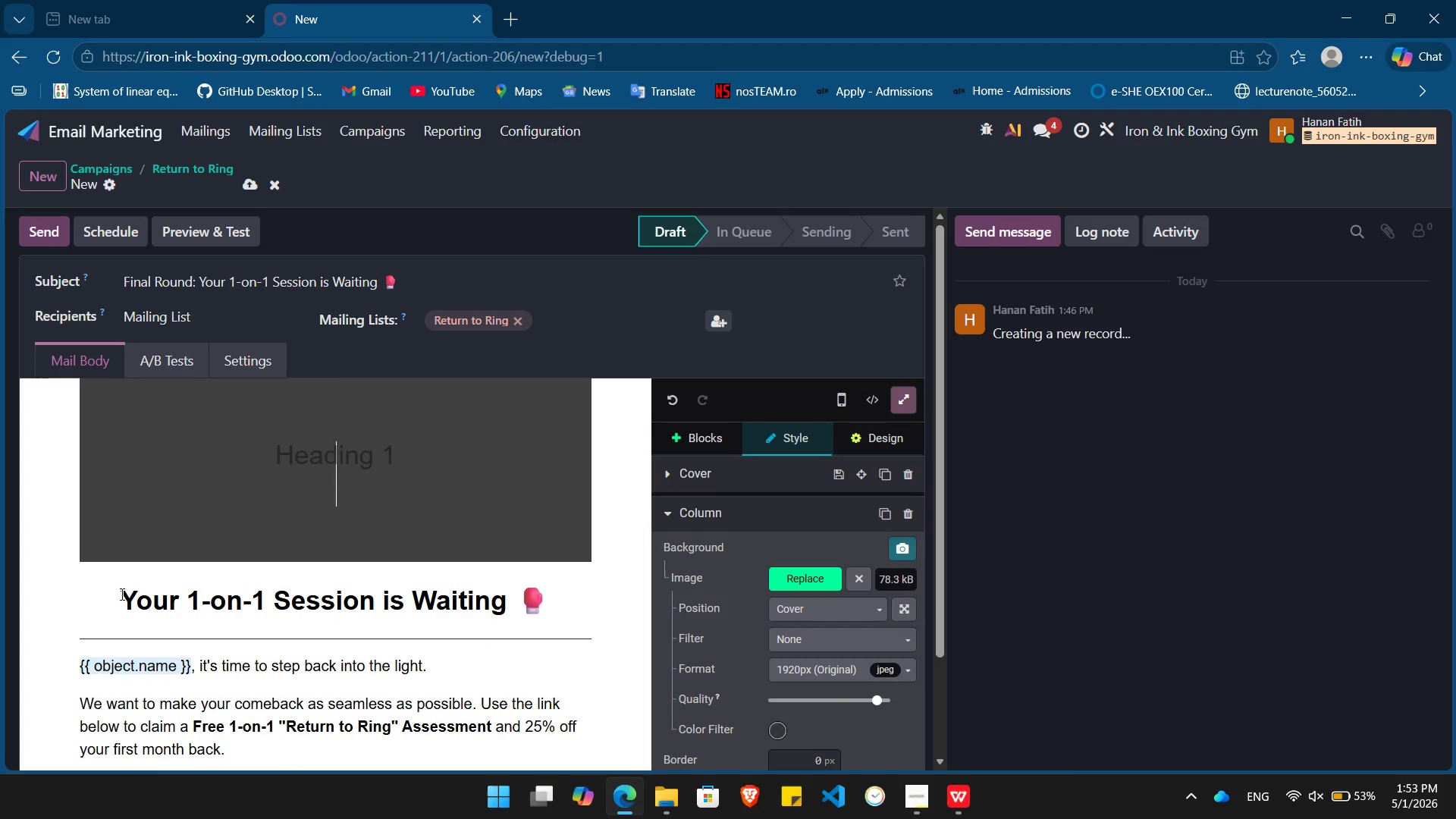 
type(Fian)
key(Backspace)
key(Backspace)
type(nal Round)
 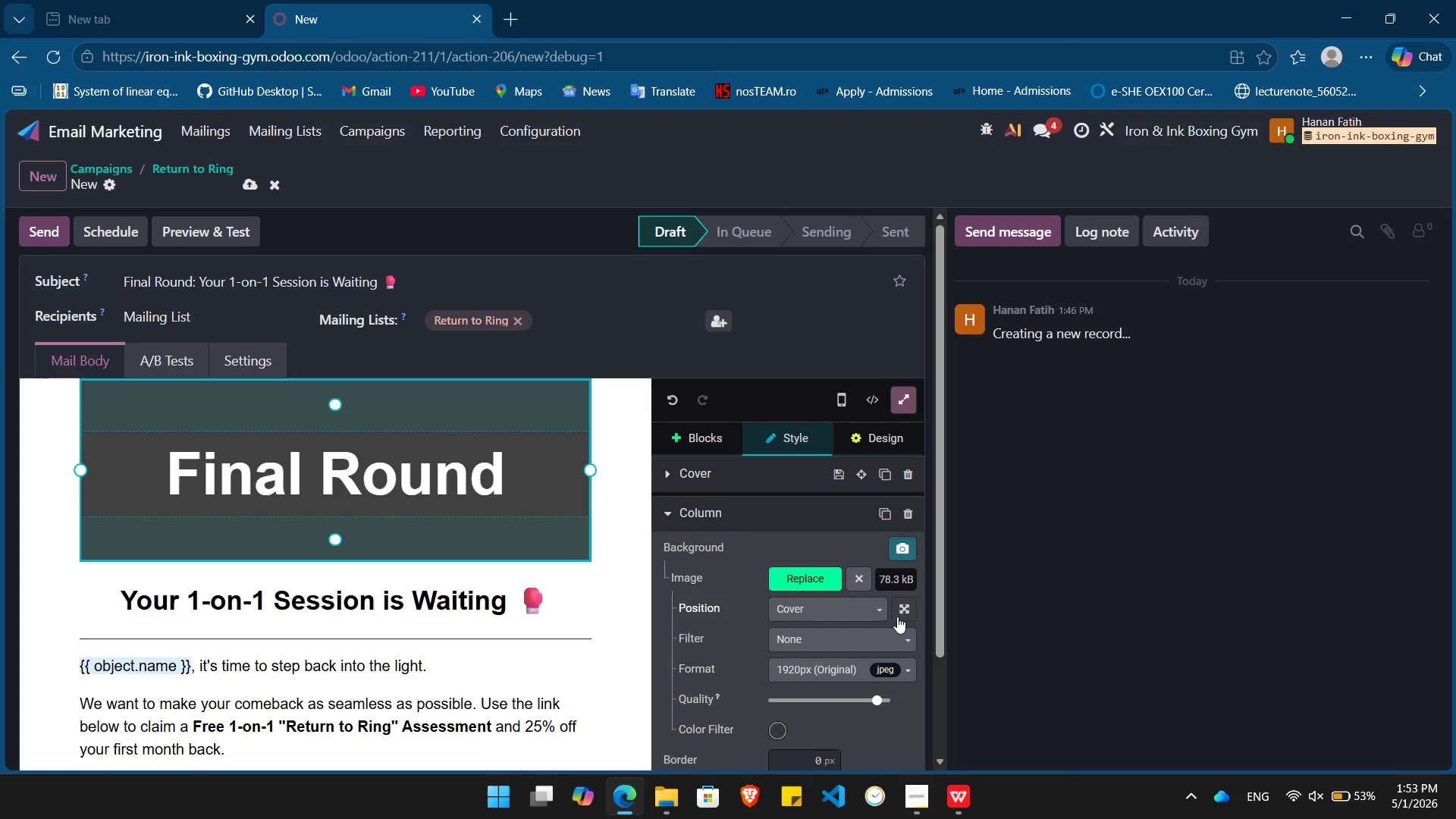 
left_click([799, 570])
 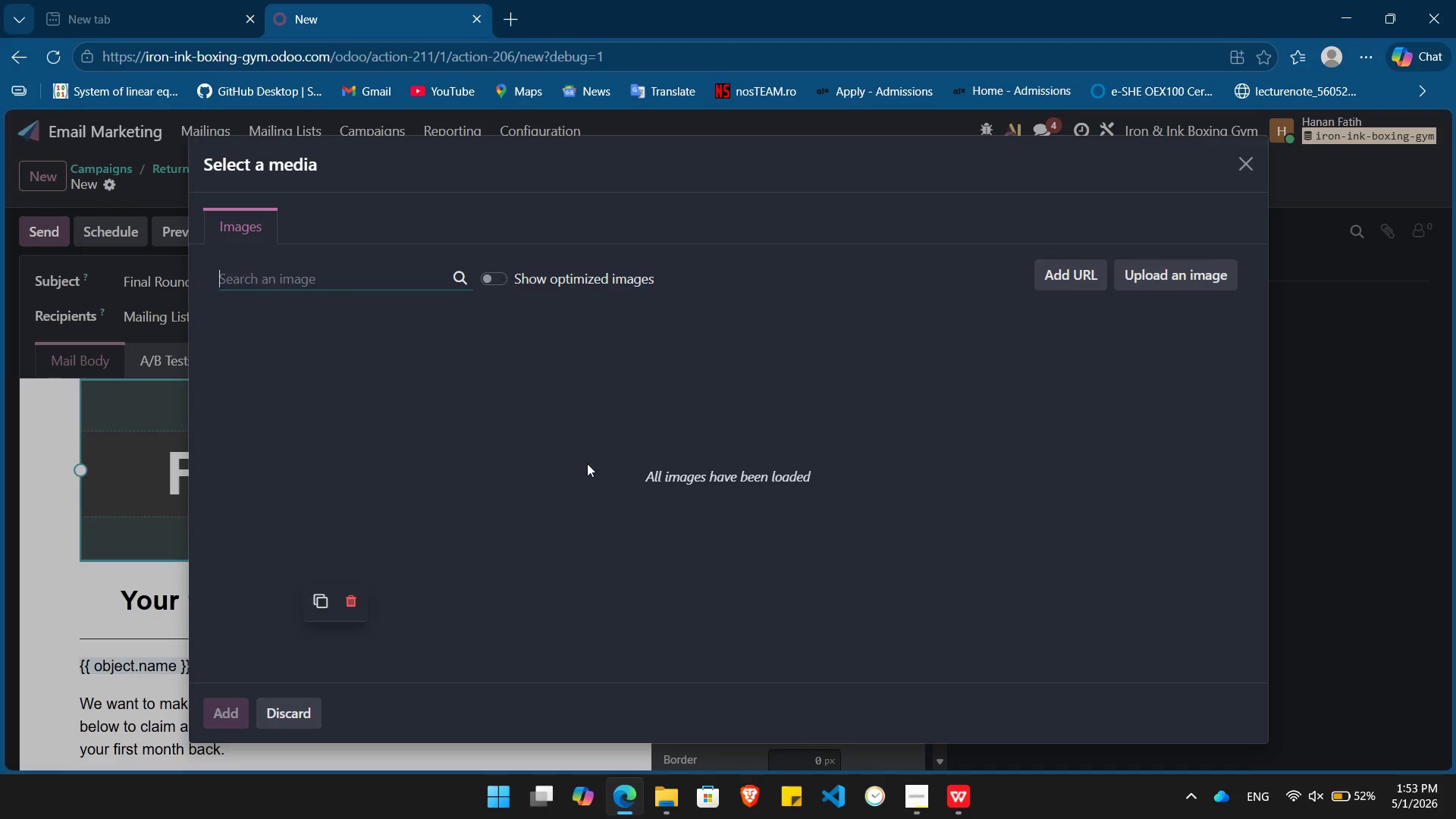 
type(gym)
 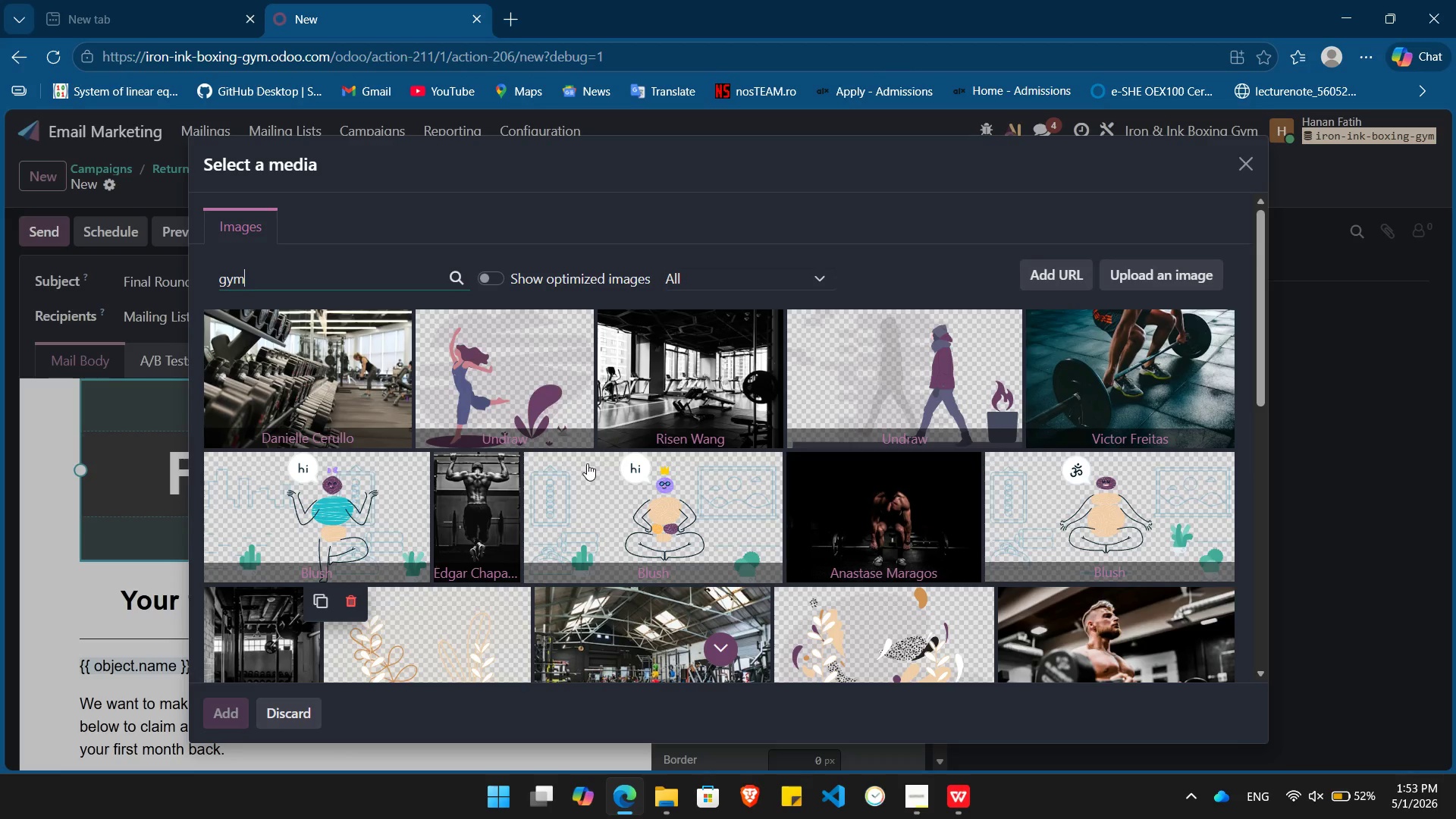 
wait(14.97)
 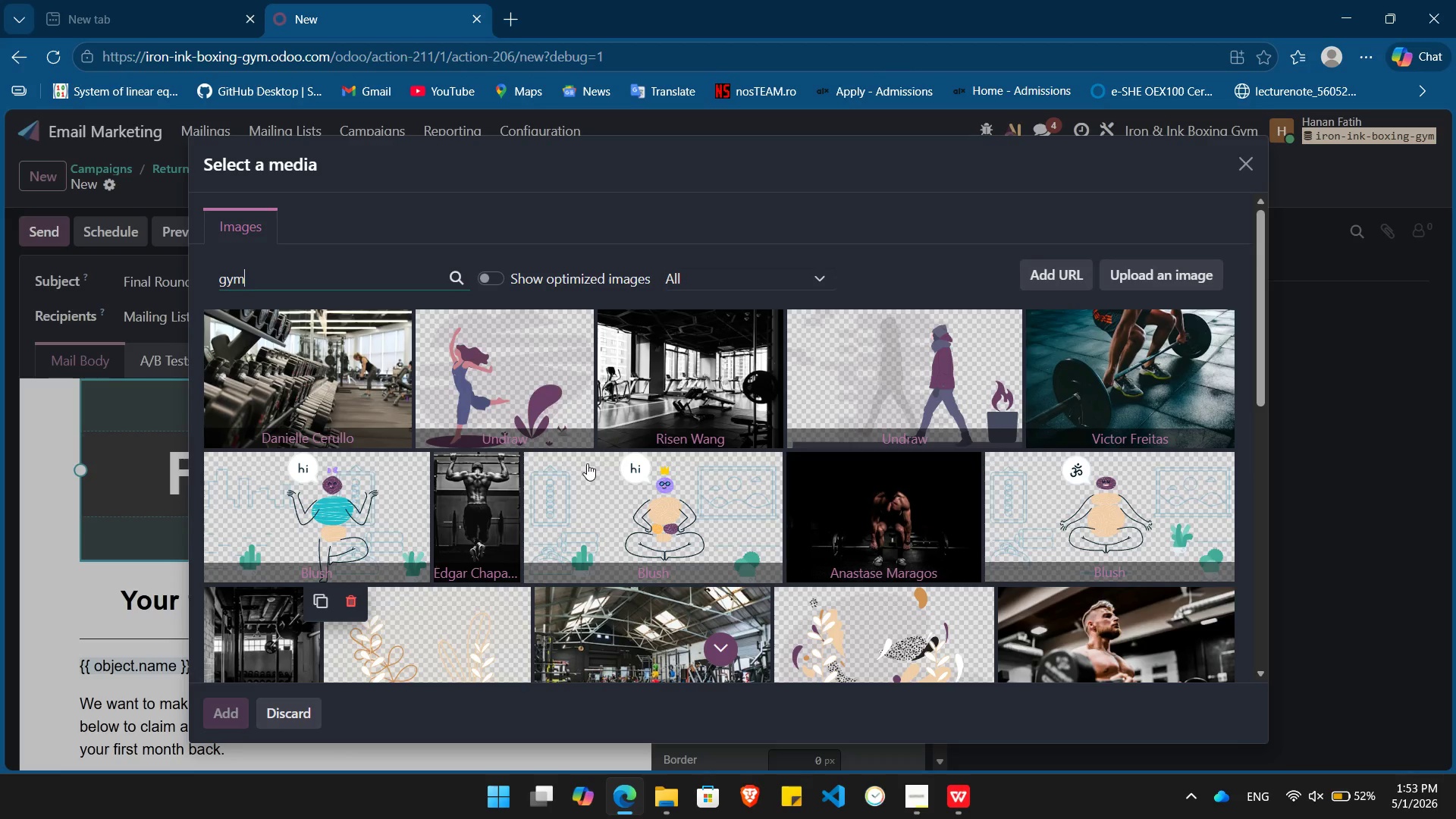 
left_click([860, 344])
 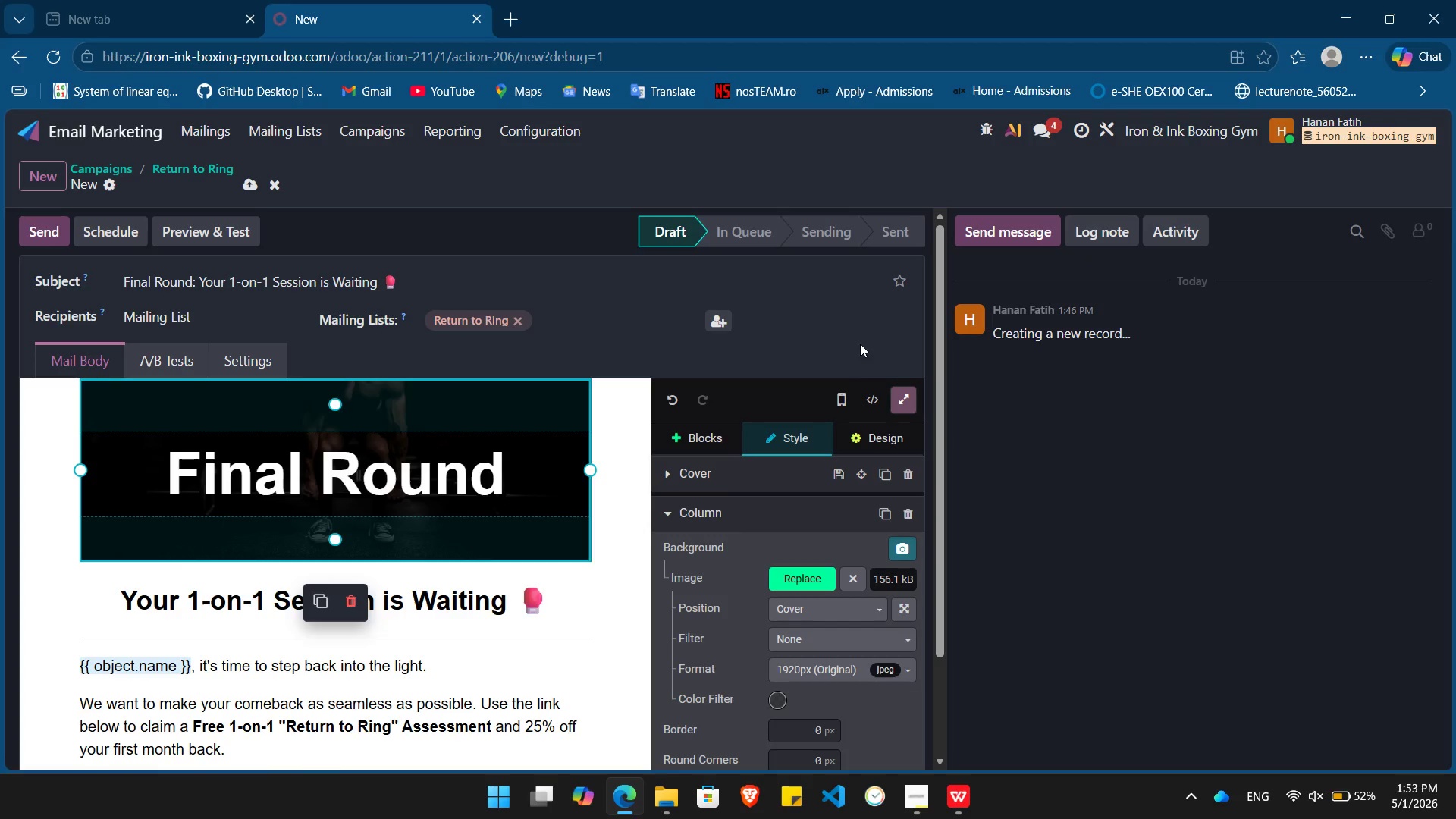 
wait(5.61)
 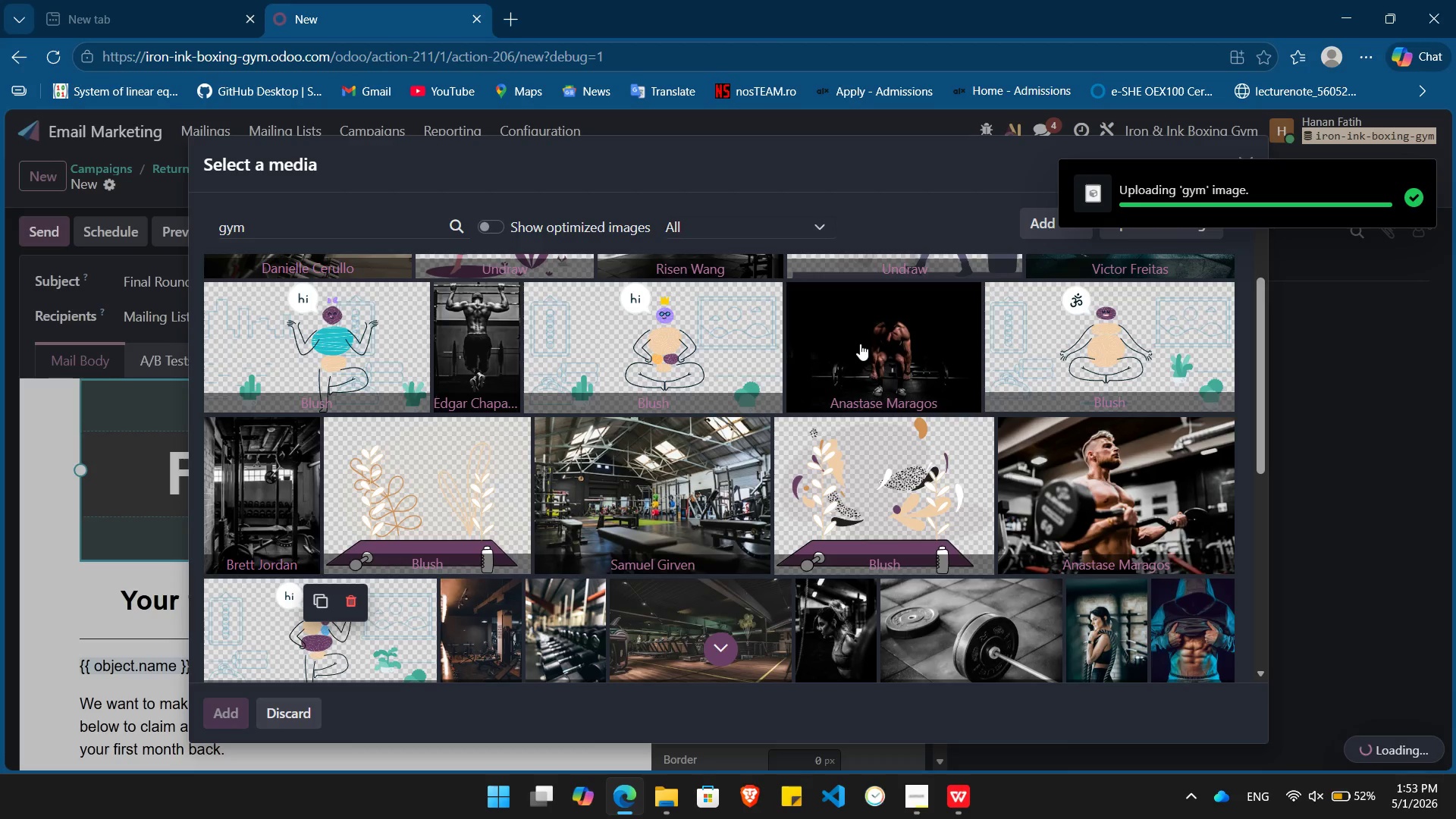 
left_click([779, 702])
 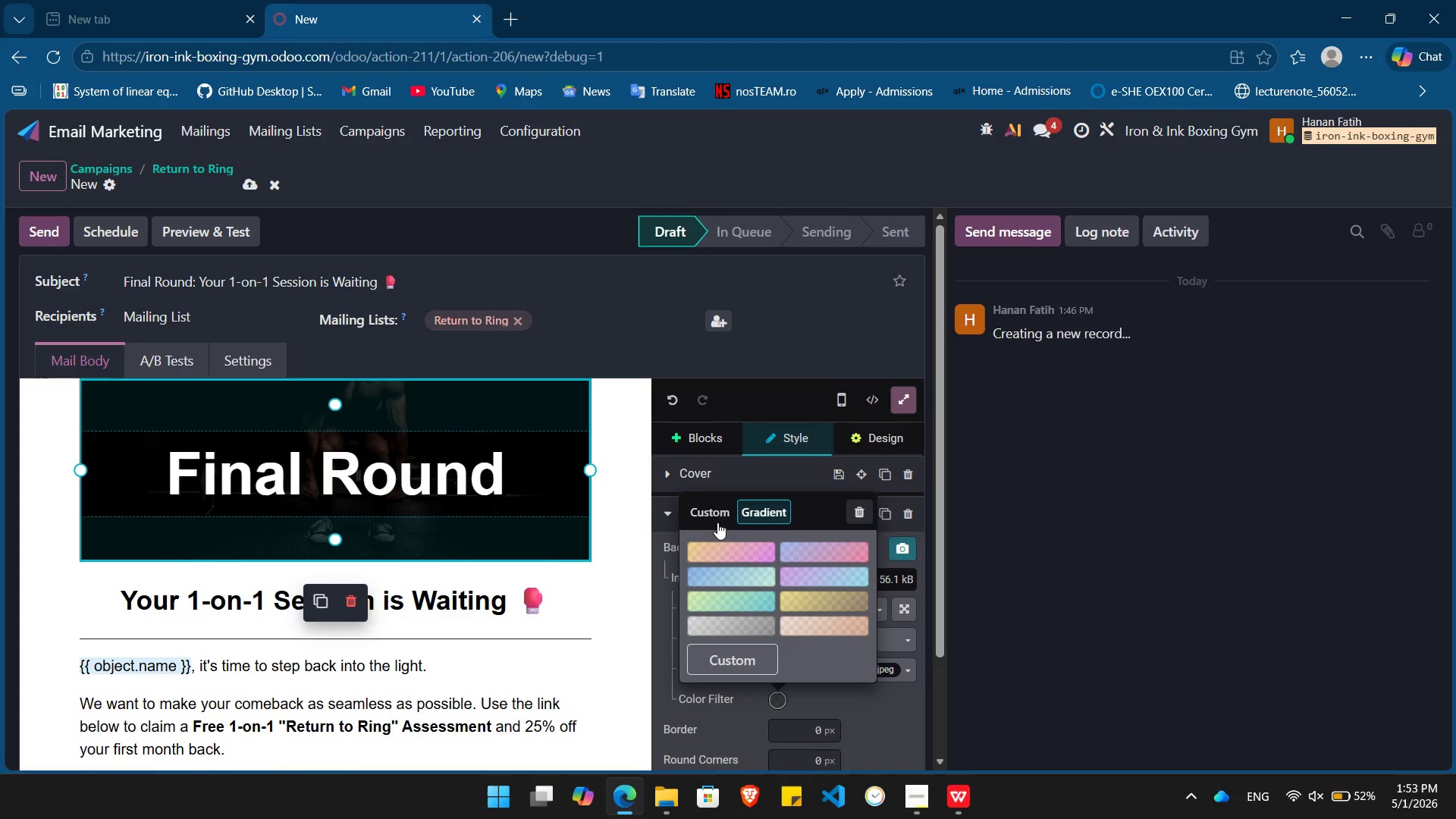 
left_click([710, 506])
 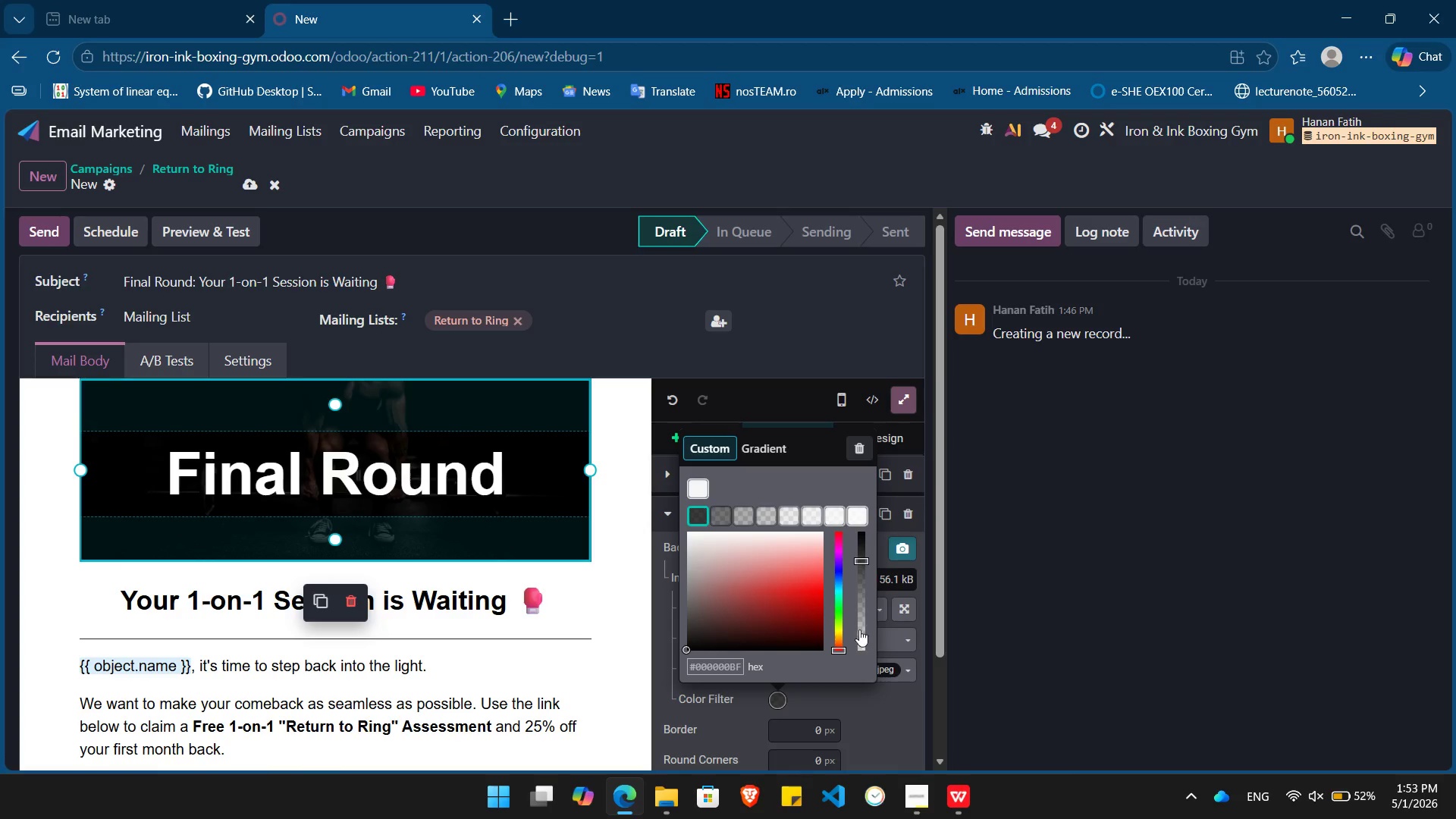 
left_click([860, 629])
 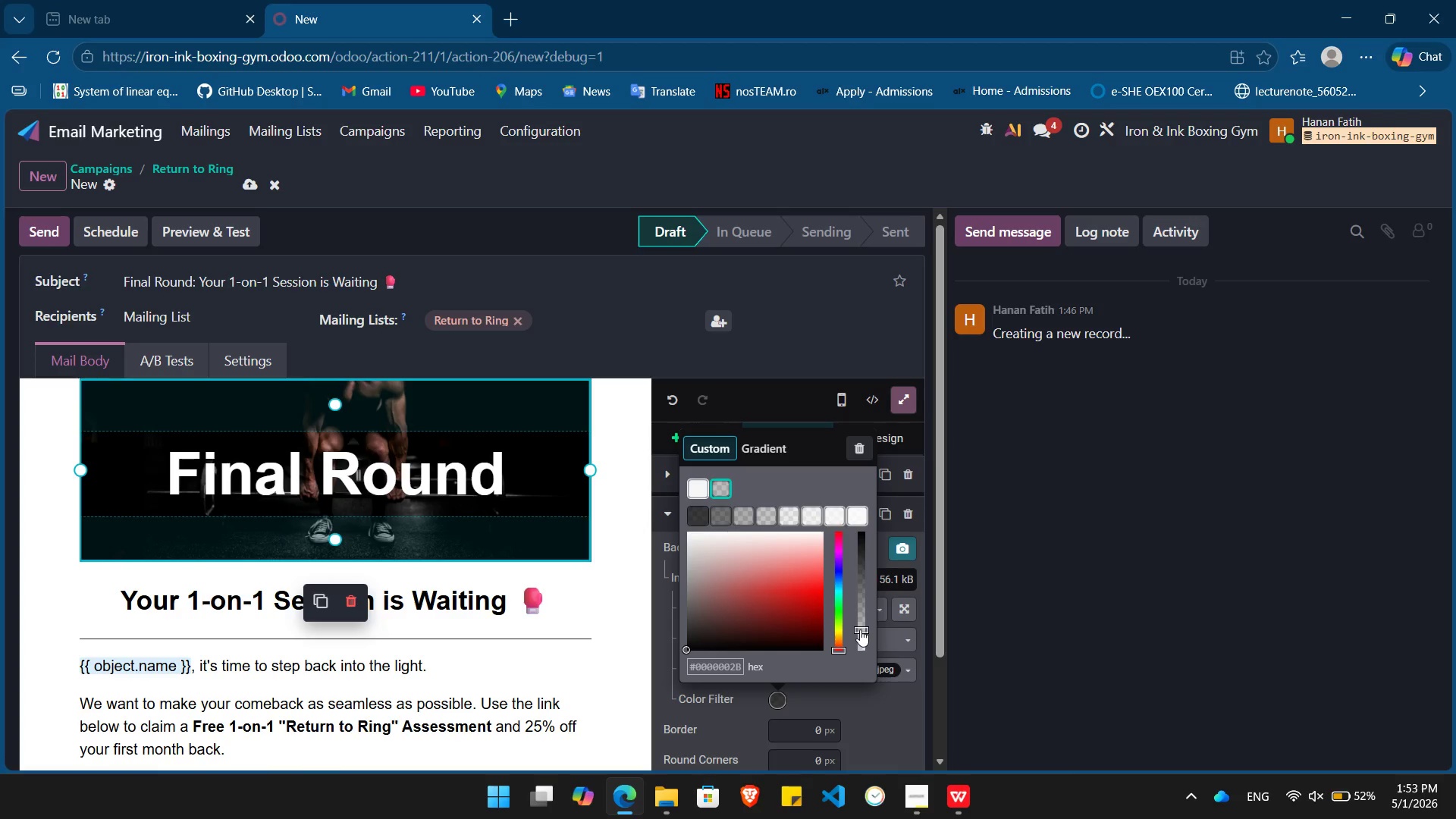 
left_click_drag(start_coordinate=[860, 629], to_coordinate=[860, 635])
 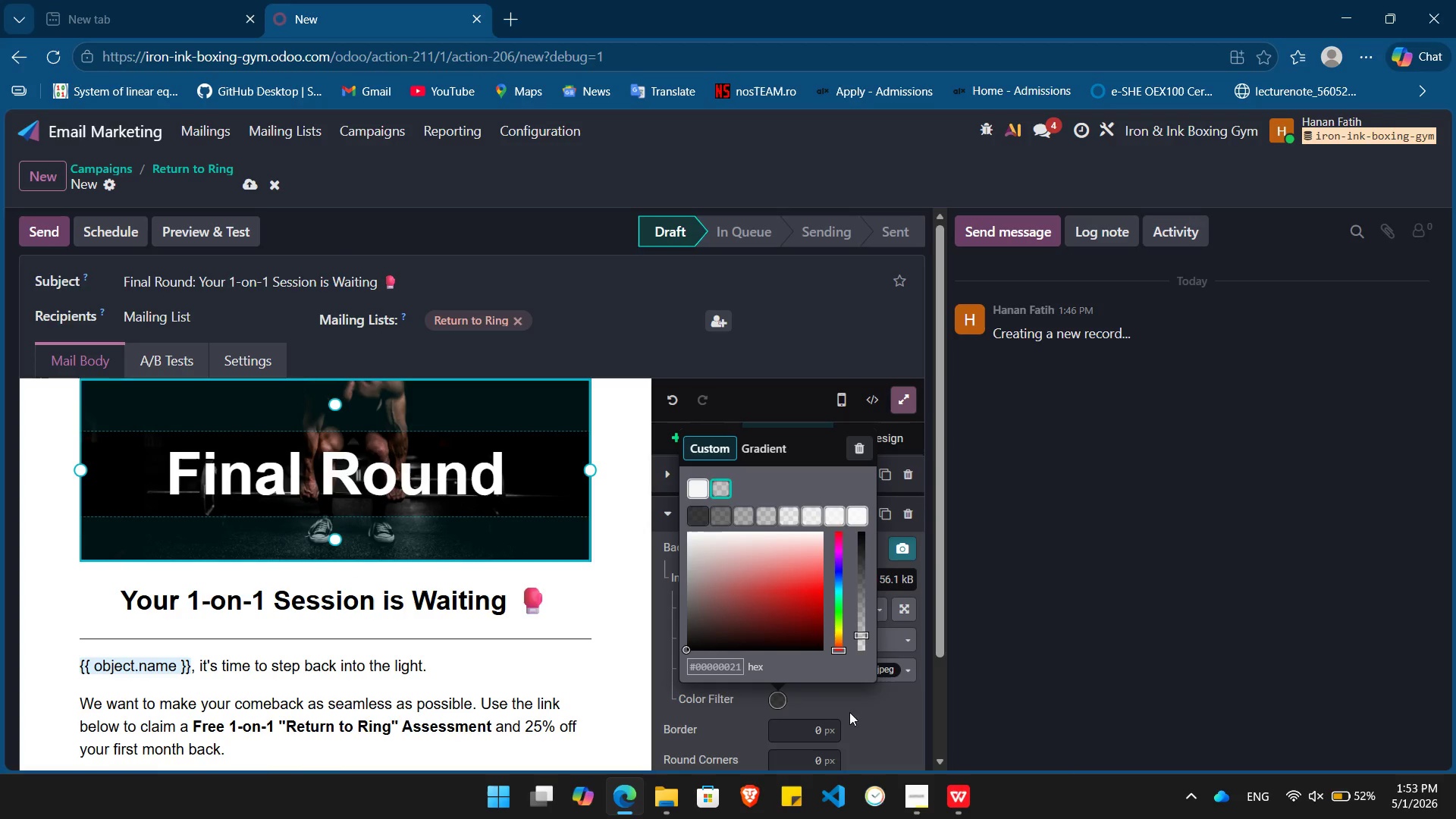 
left_click([878, 729])
 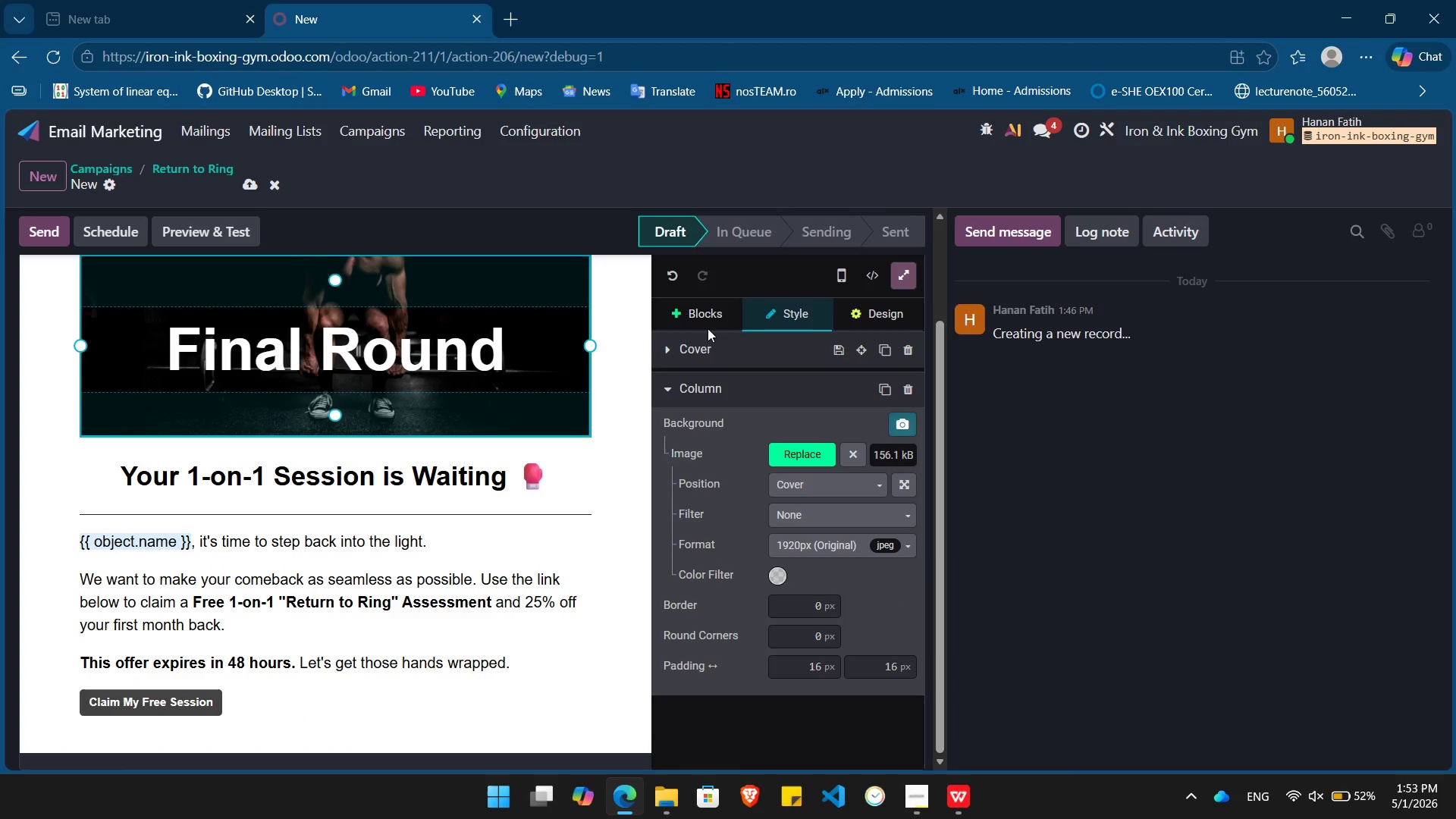 
left_click([697, 314])
 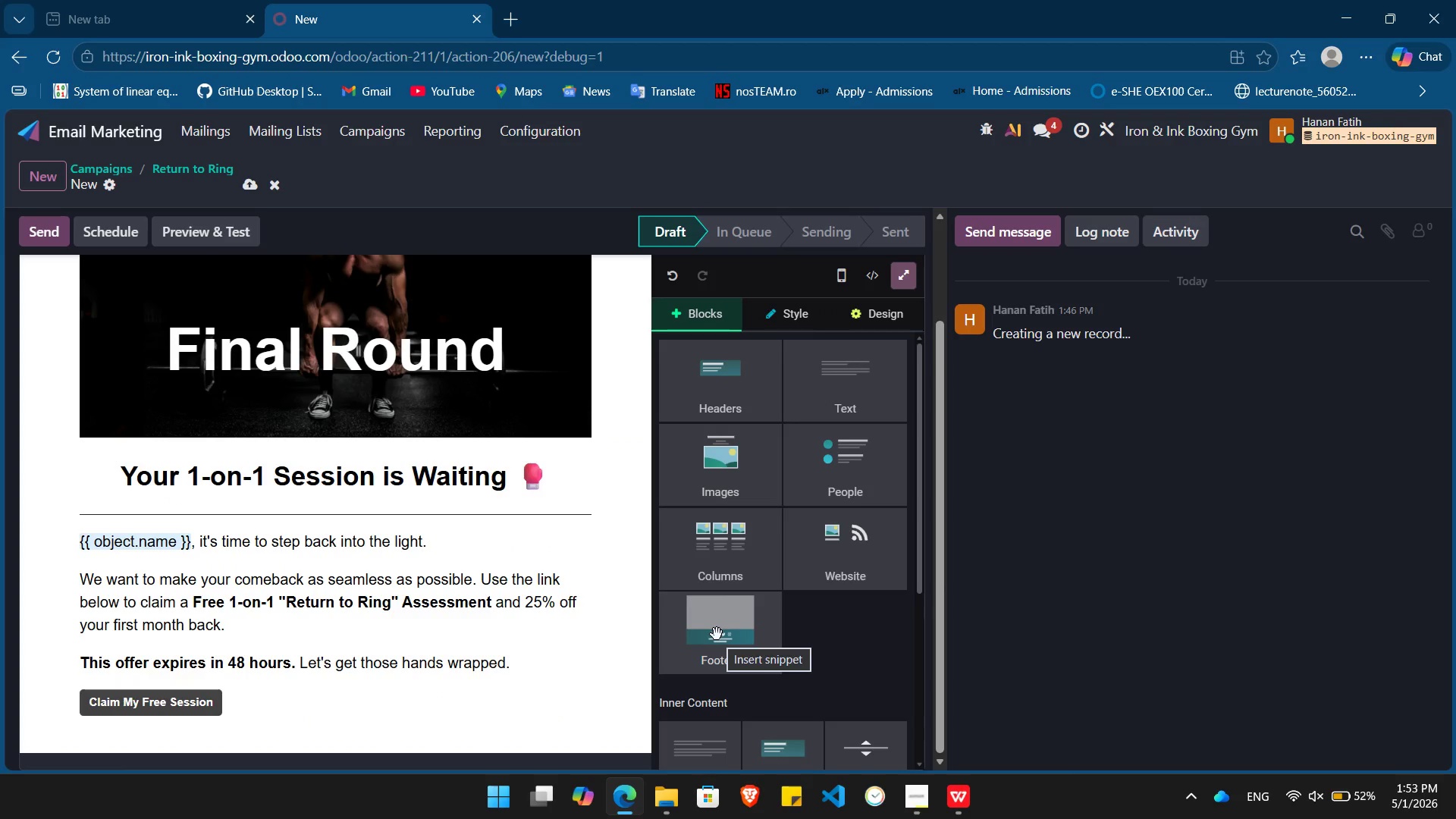 
left_click_drag(start_coordinate=[717, 634], to_coordinate=[306, 751])
 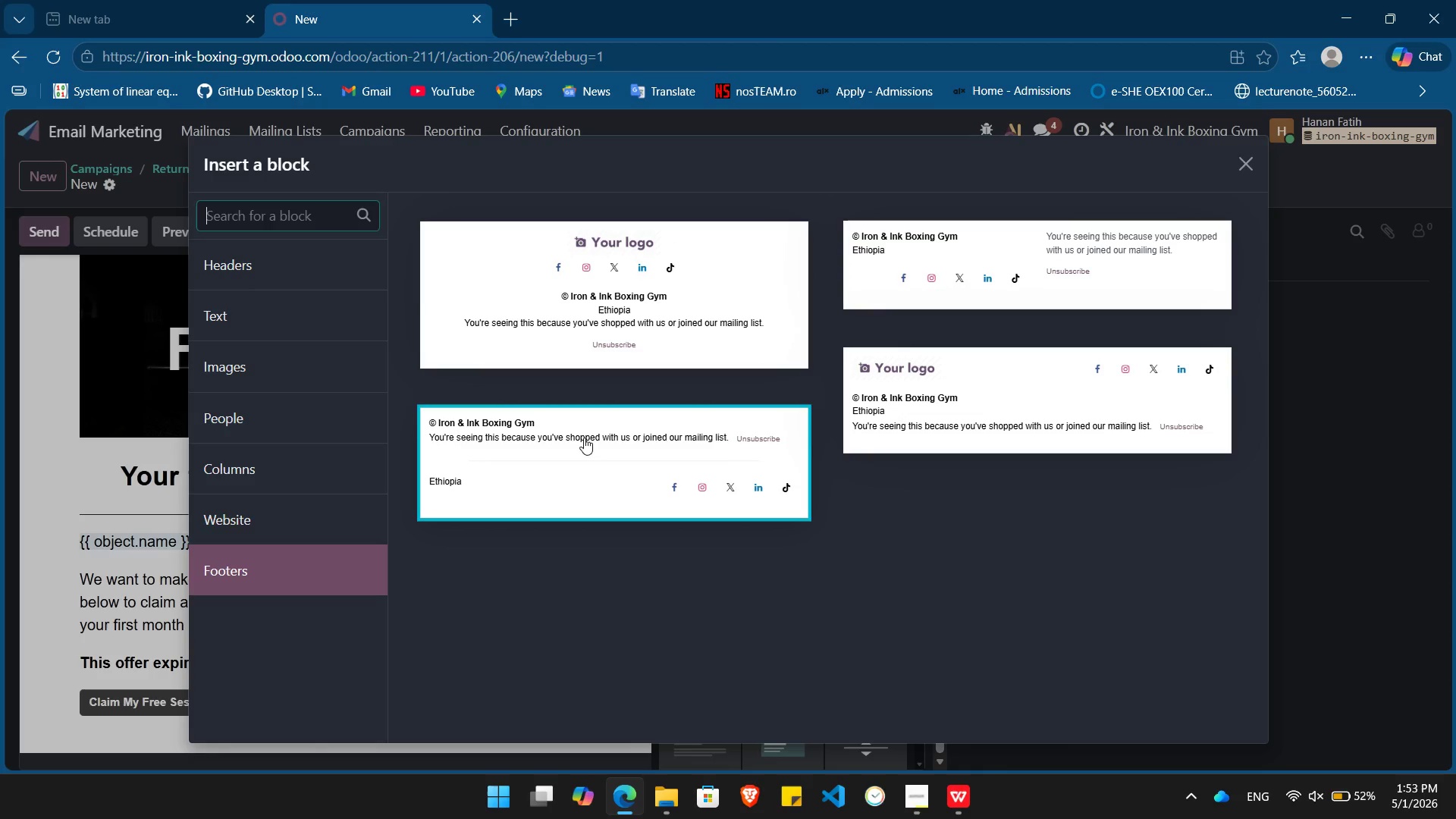 
left_click([554, 441])
 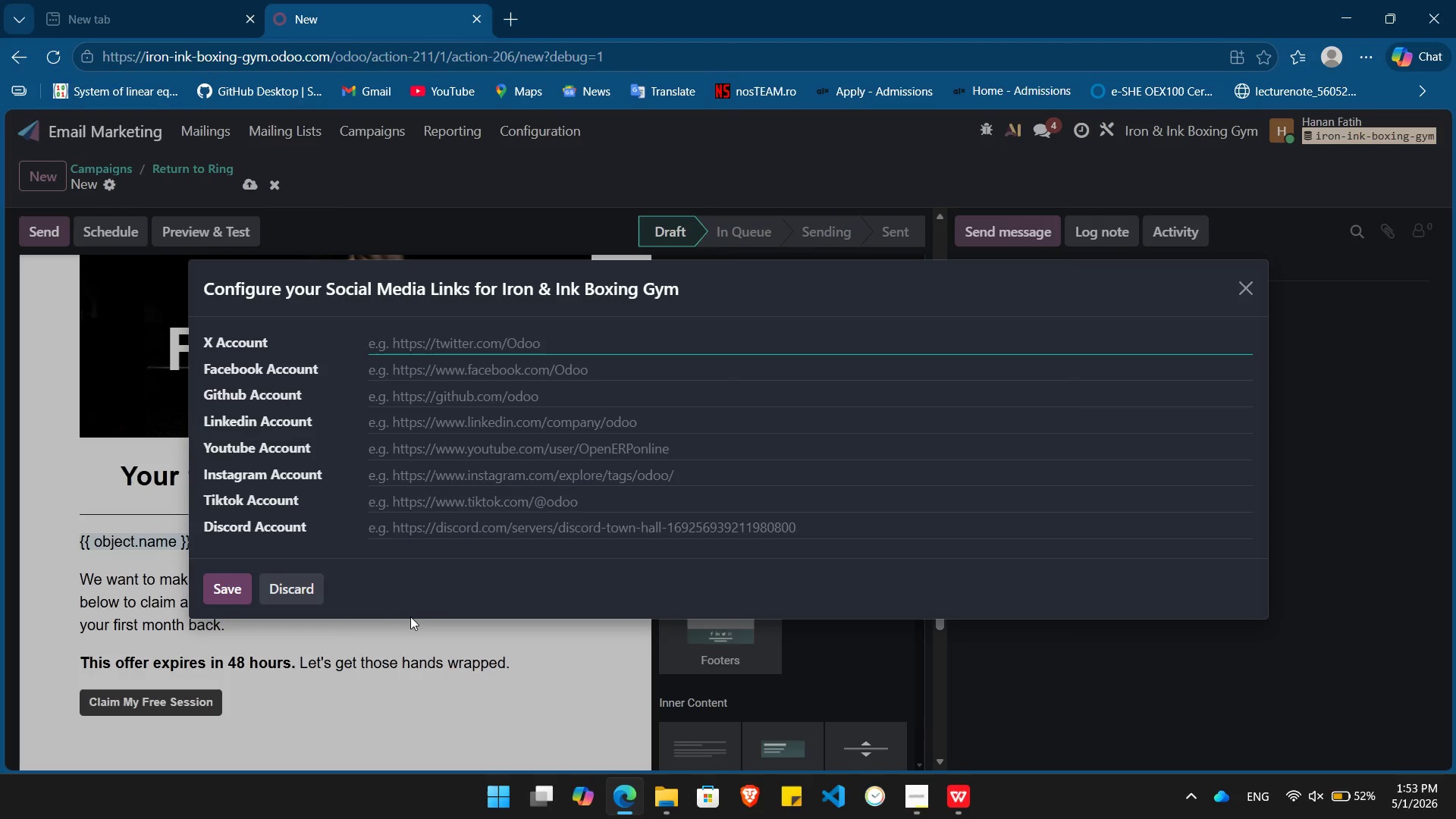 
left_click([301, 593])
 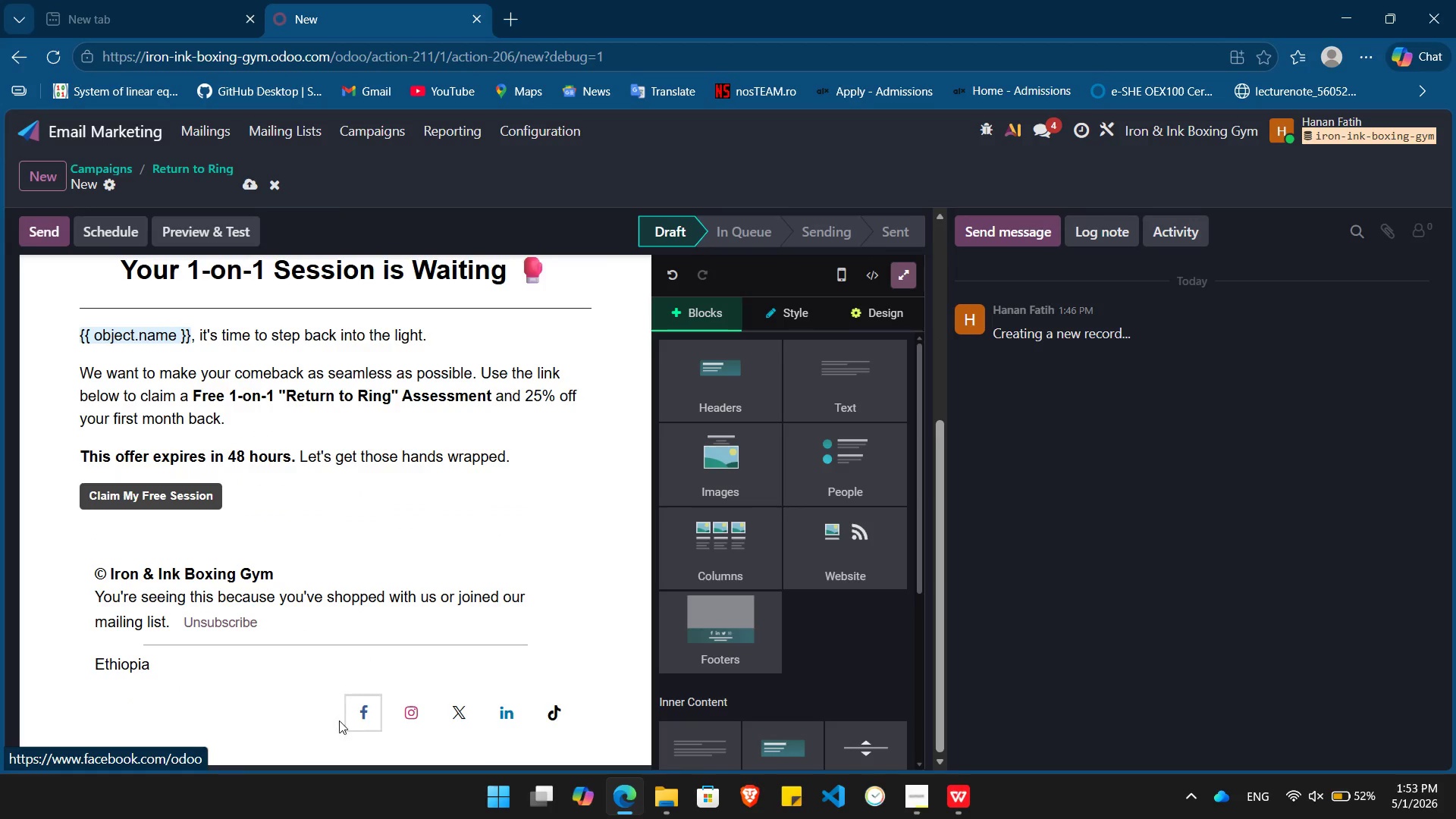 
left_click([311, 716])
 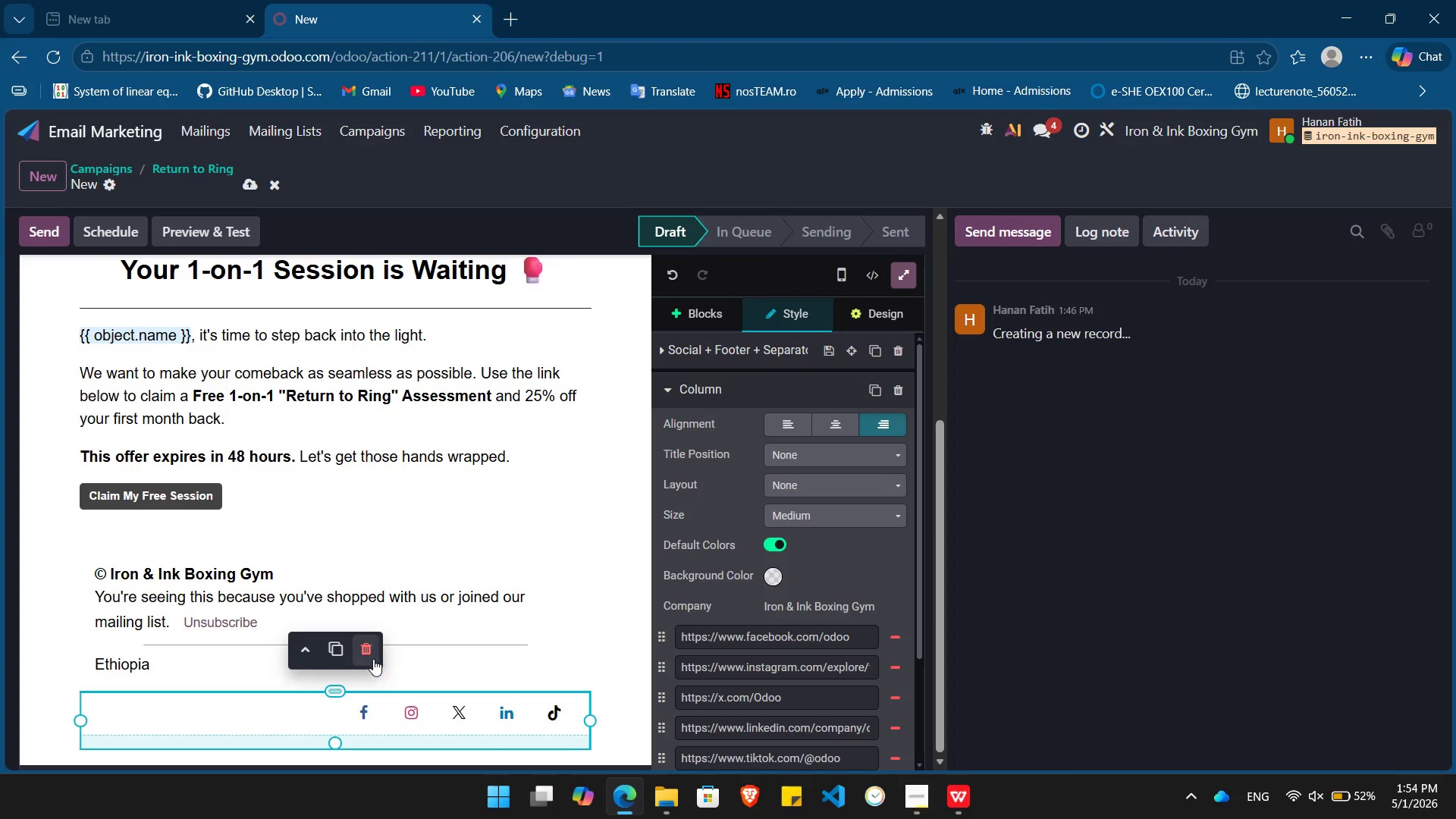 
left_click([363, 648])
 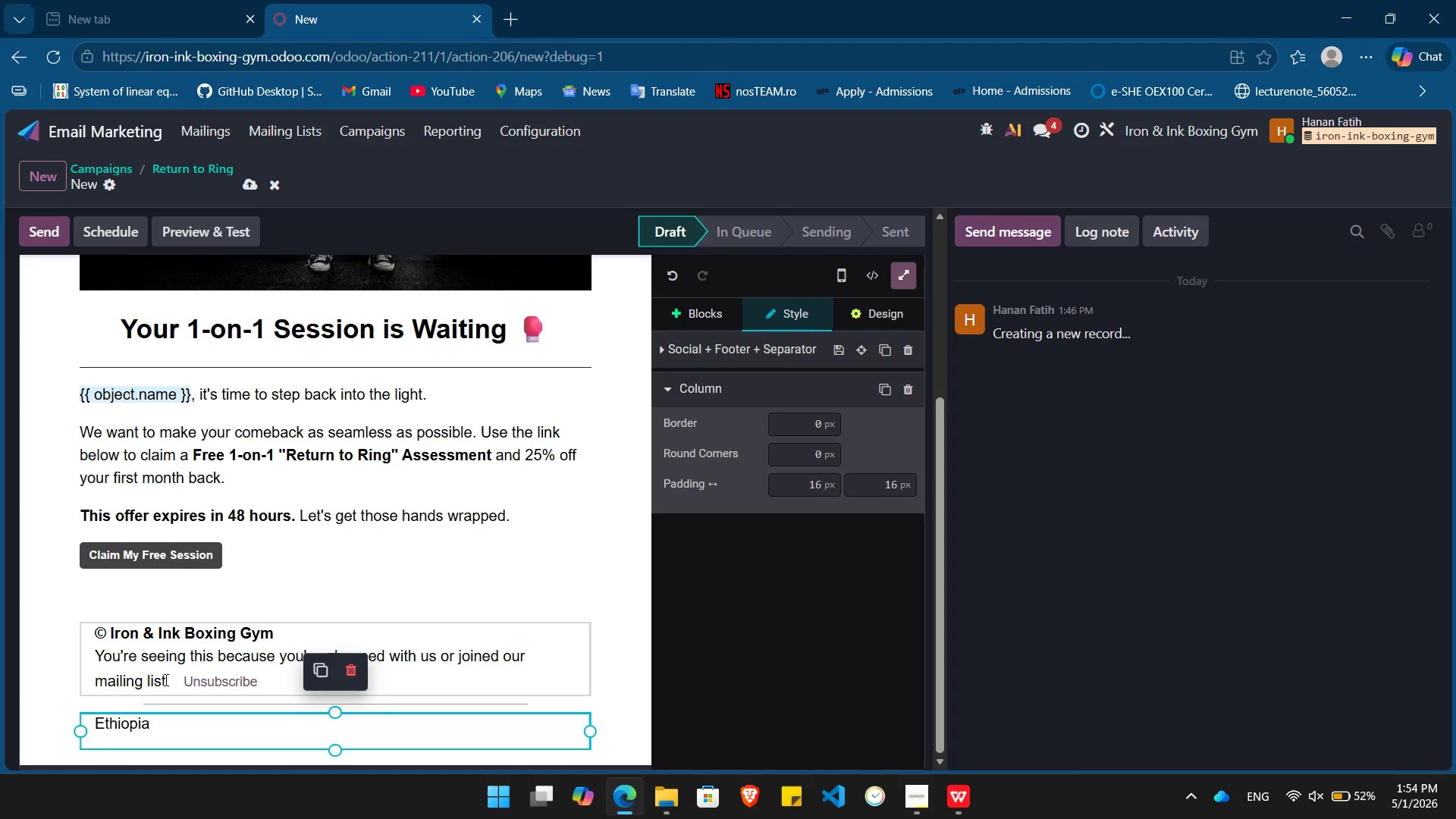 
wait(8.73)
 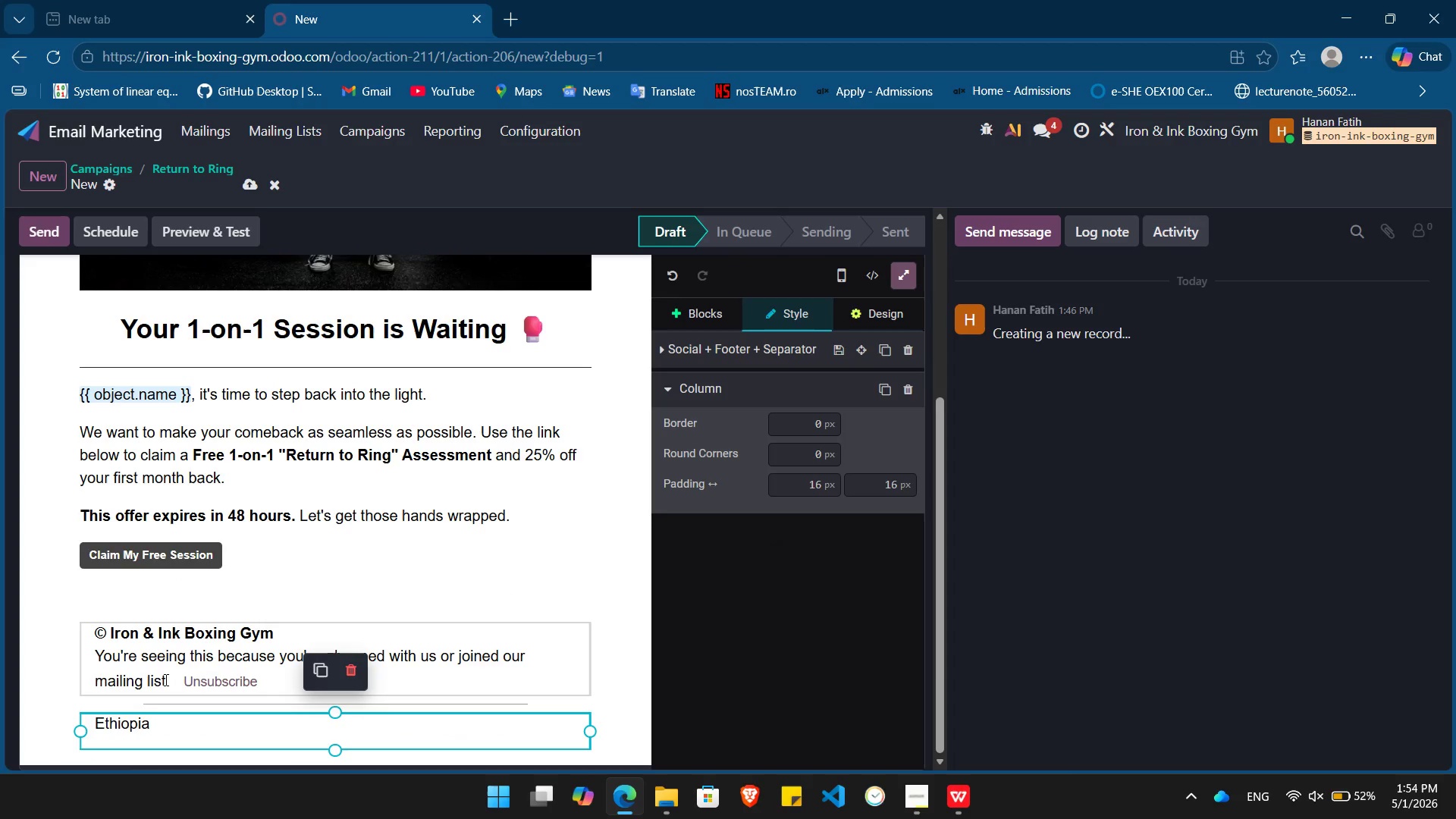 
left_click_drag(start_coordinate=[98, 657], to_coordinate=[164, 678])